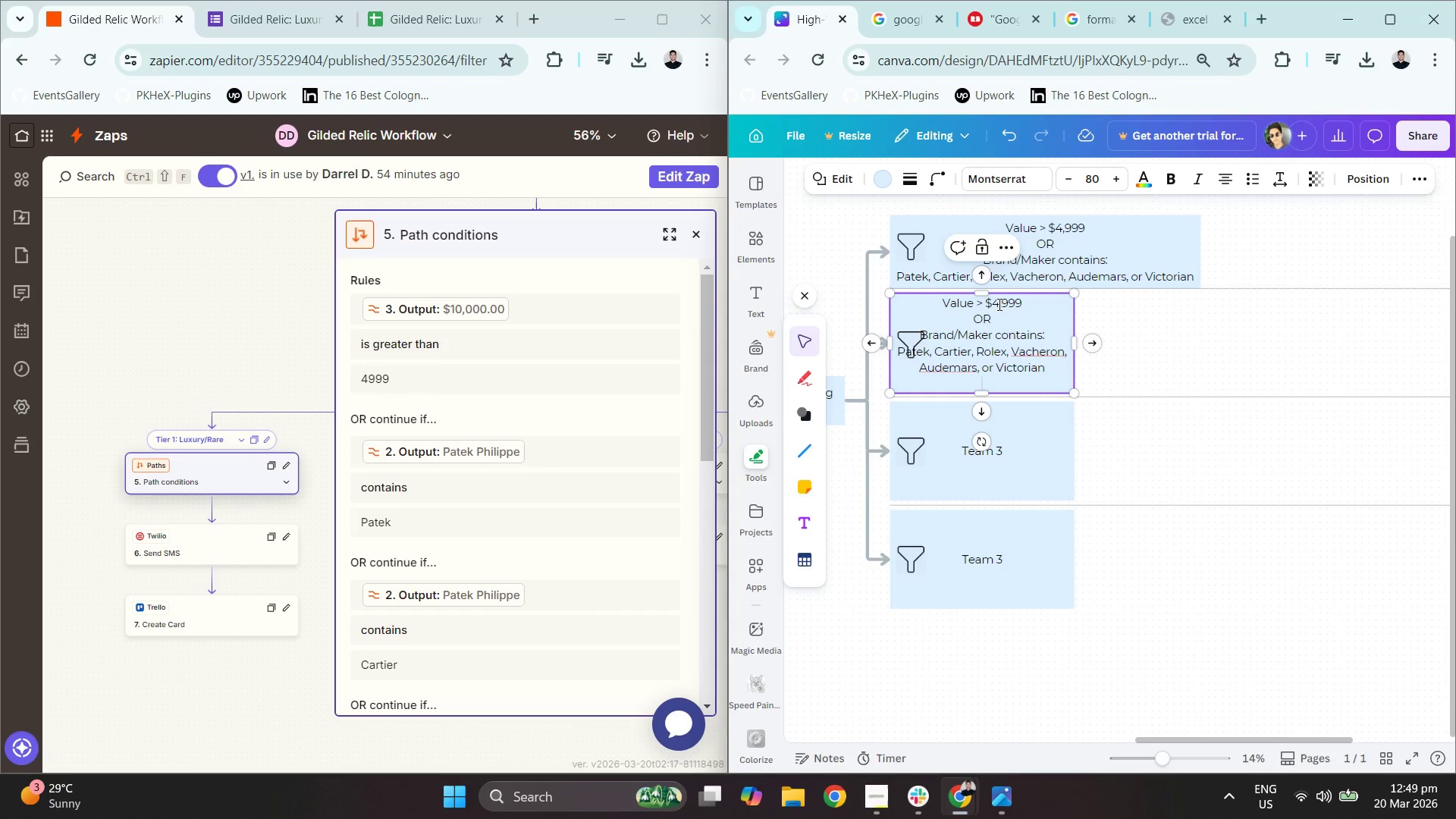 
left_click([209, 465])
 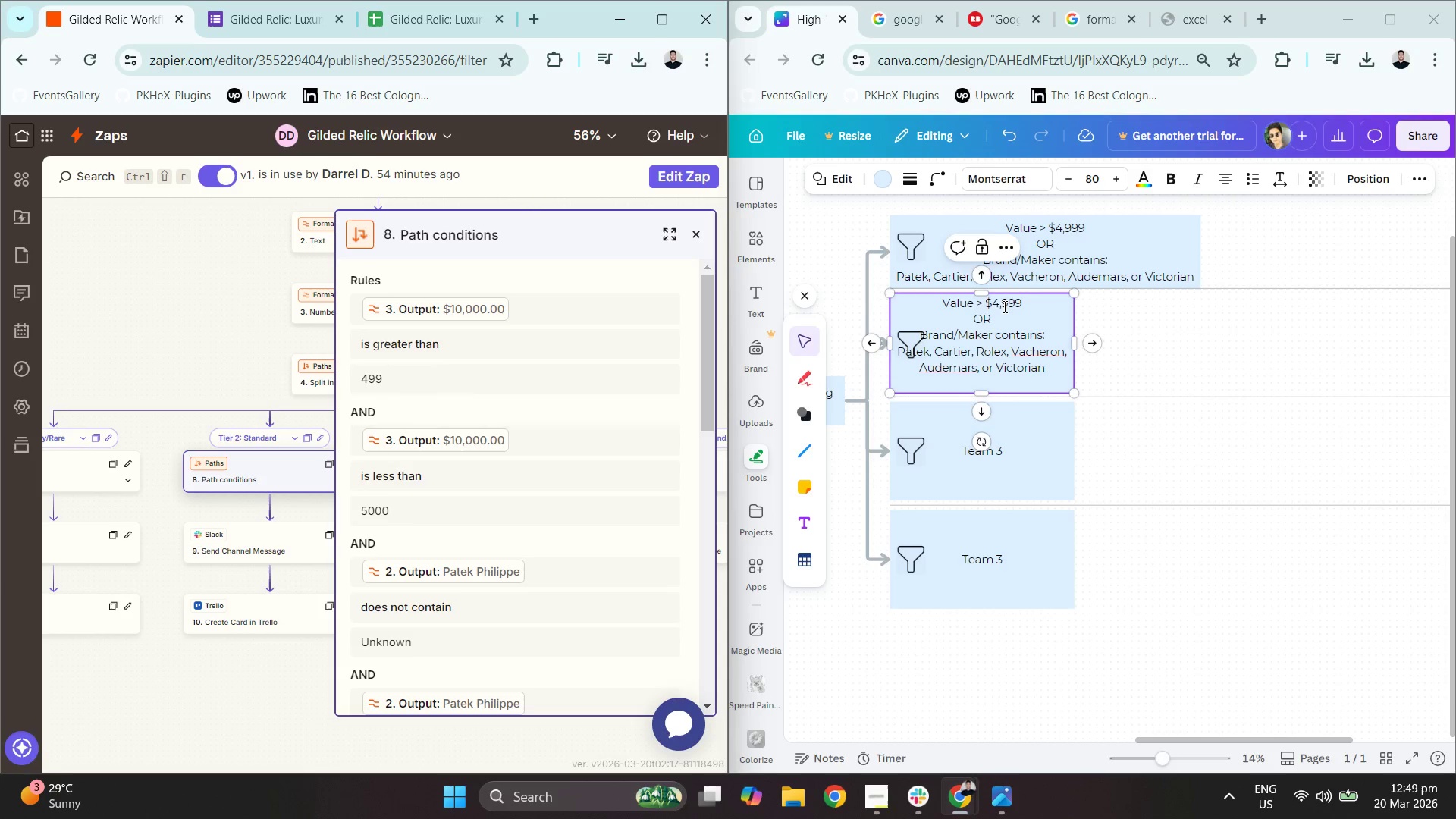 
double_click([1024, 309])
 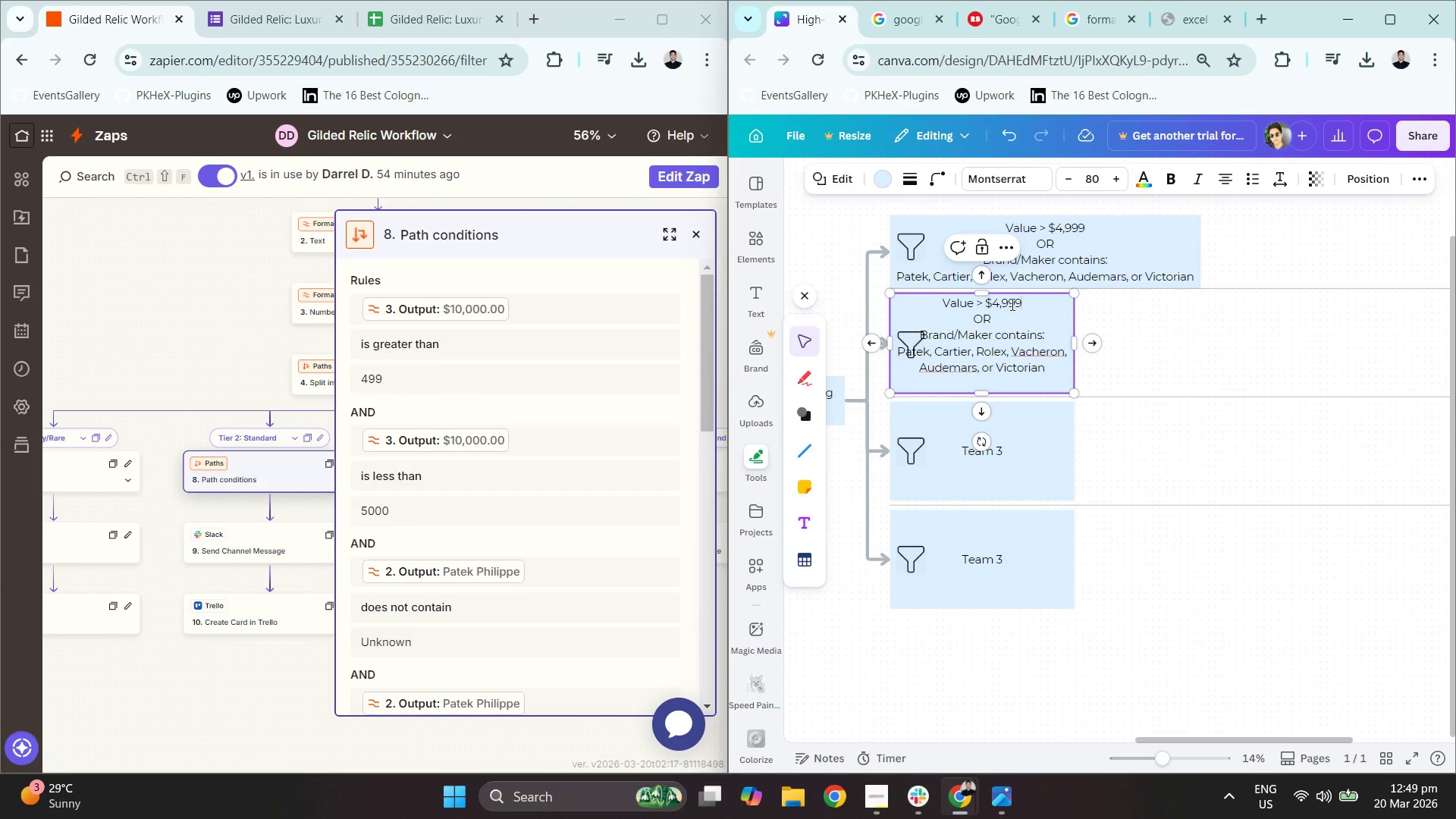 
triple_click([1009, 303])
 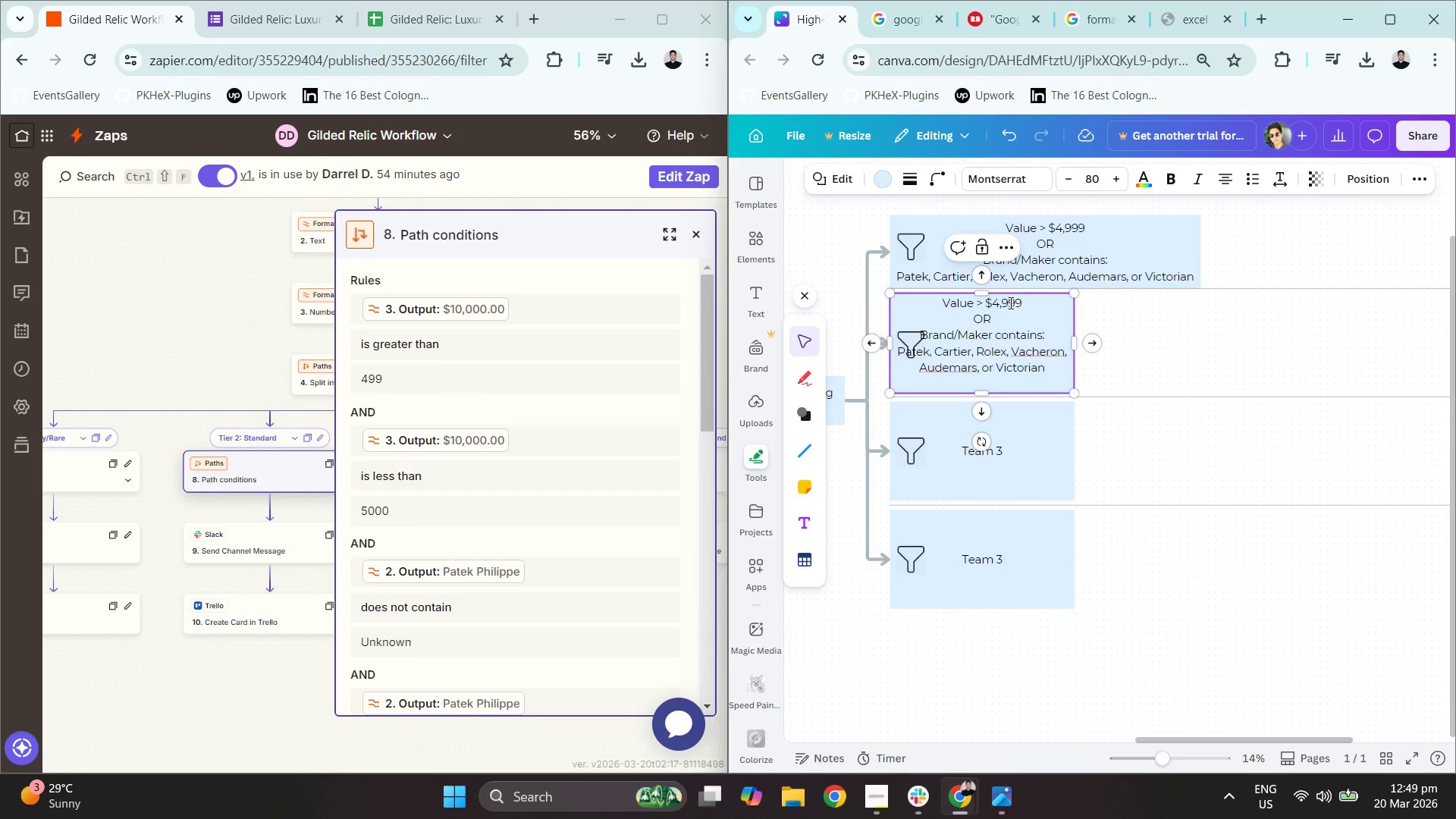 
key(Backspace)
 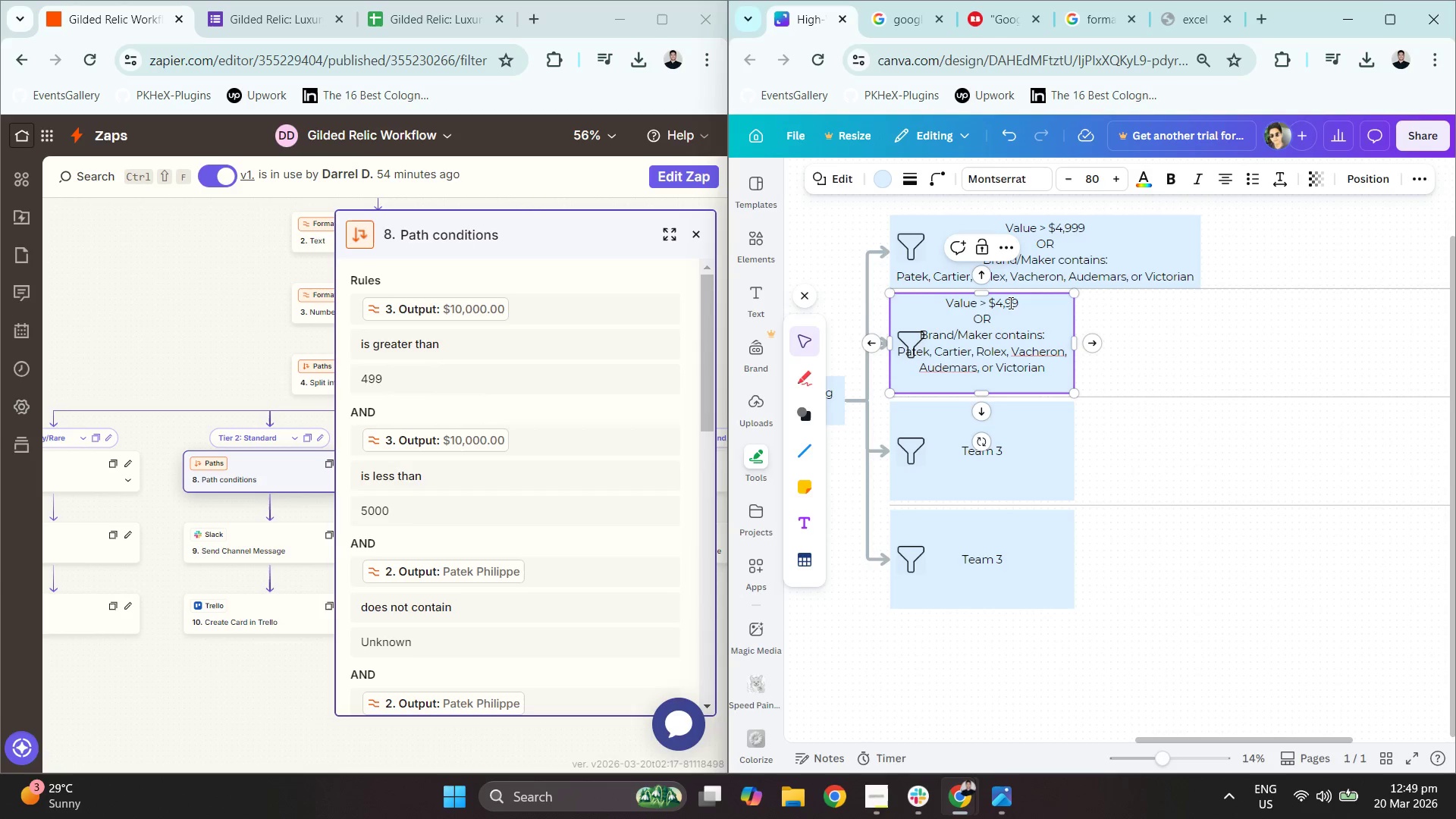 
key(Backspace)
 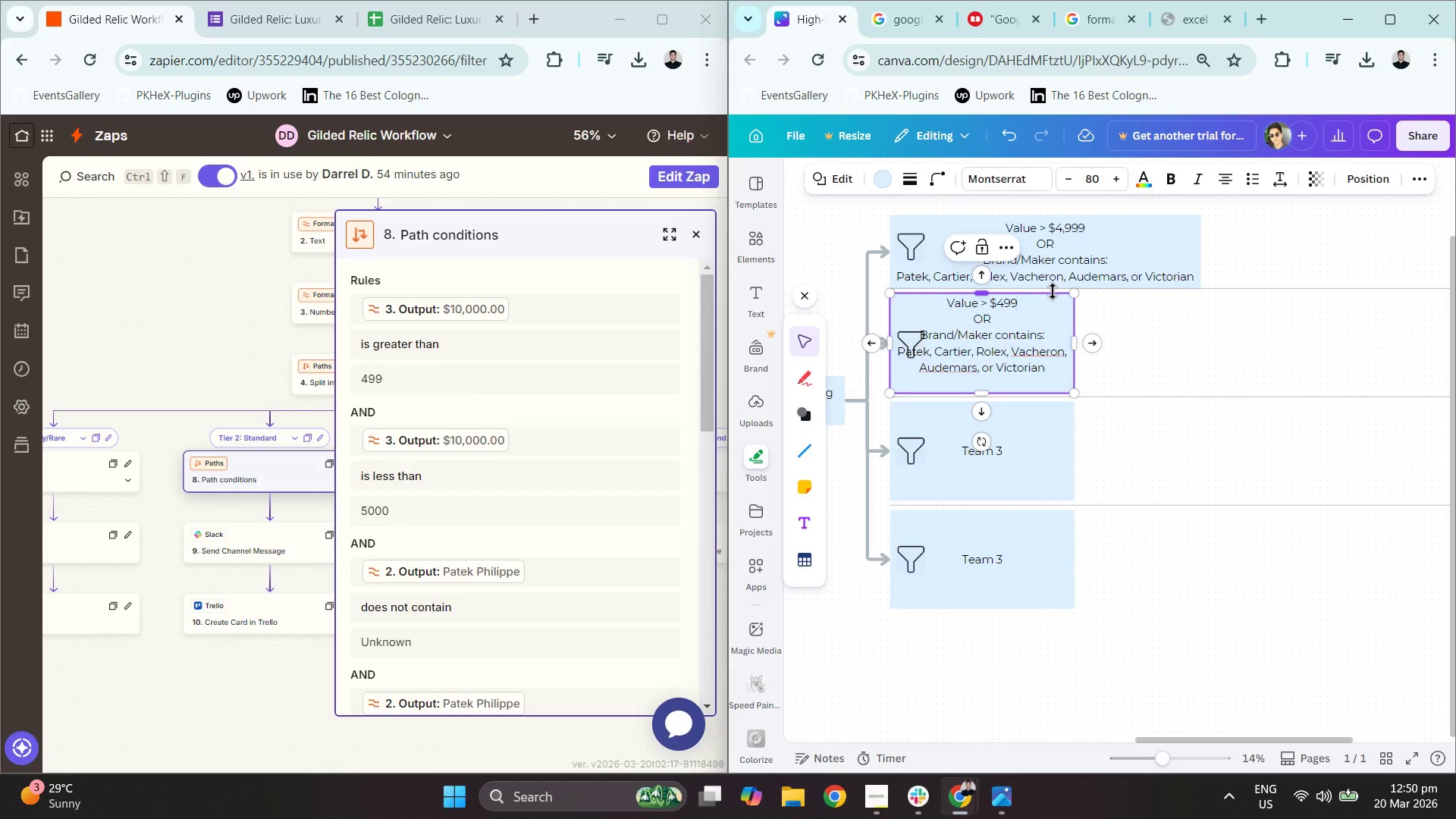 
type( AND )
 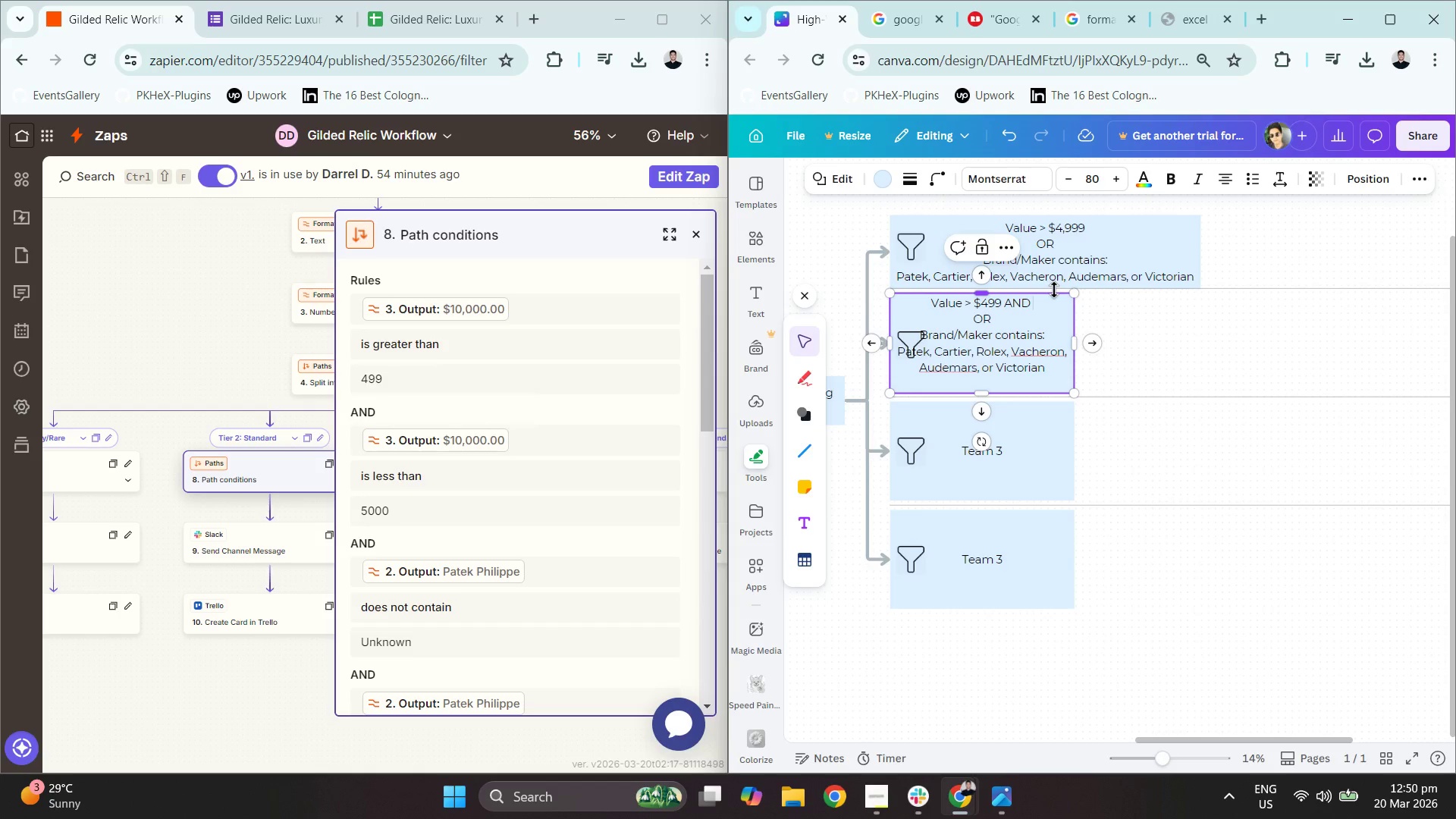 
wait(7.67)
 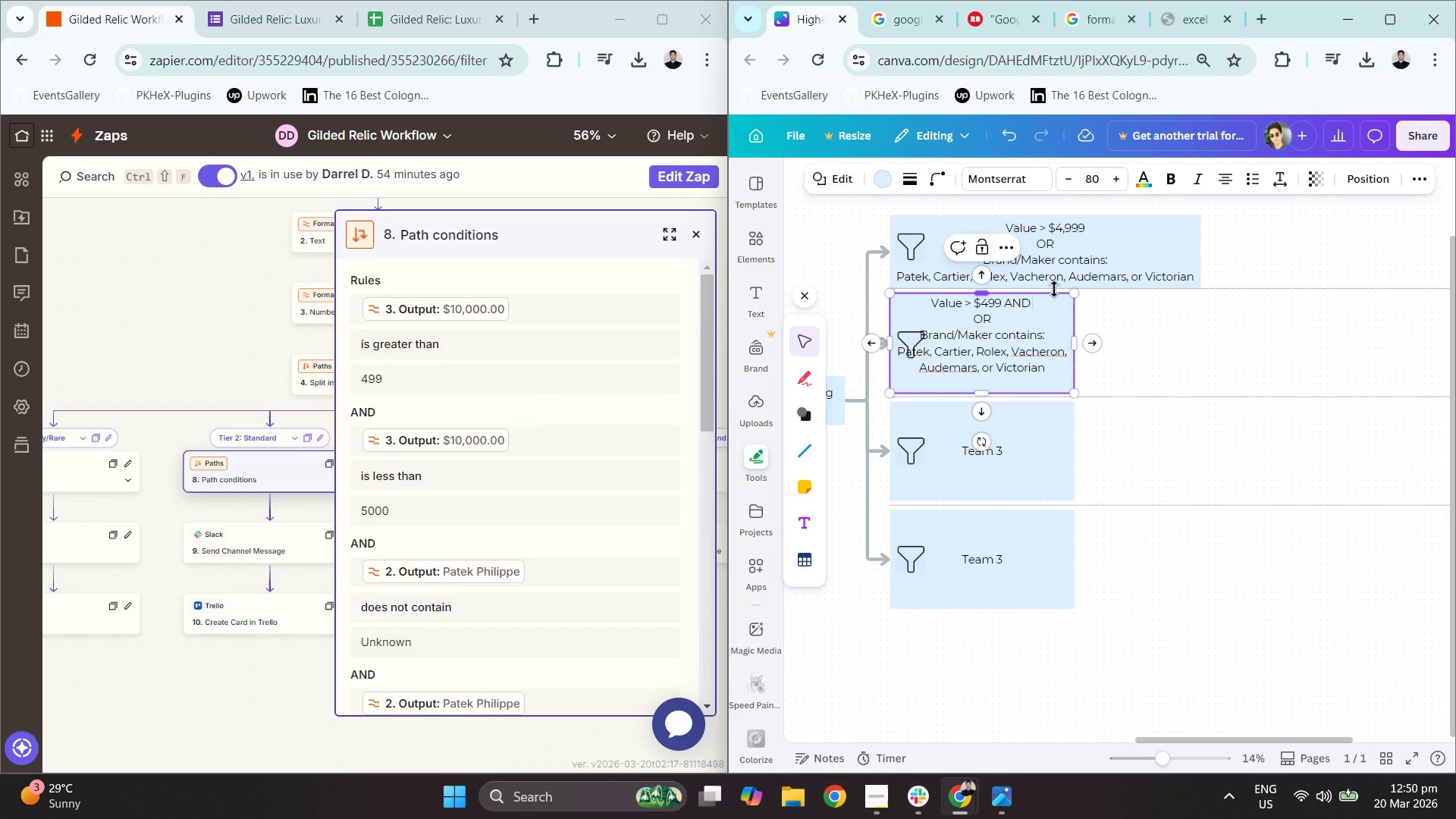 
left_click_drag(start_coordinate=[1072, 343], to_coordinate=[1203, 341])
 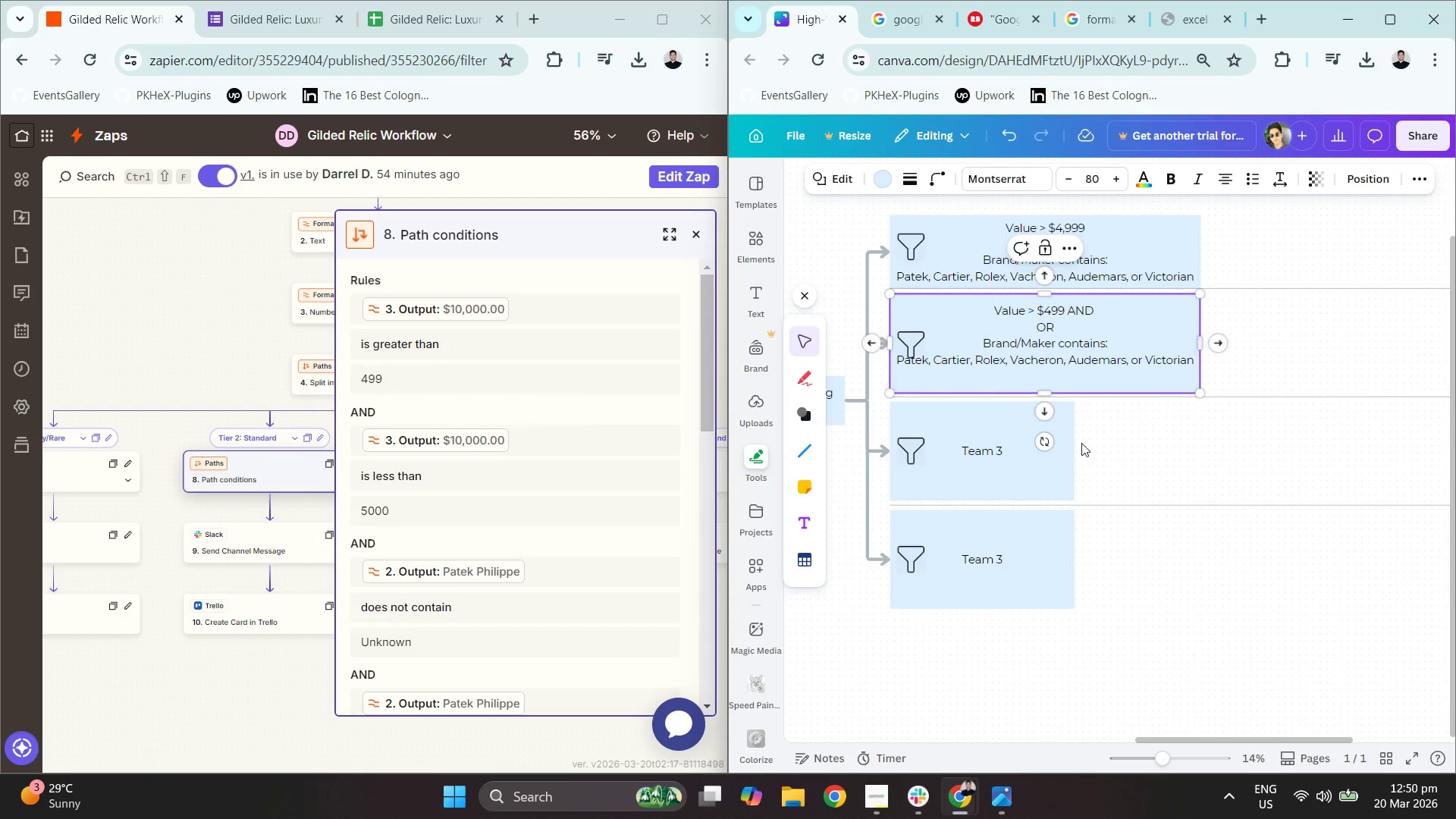 
left_click([1035, 468])
 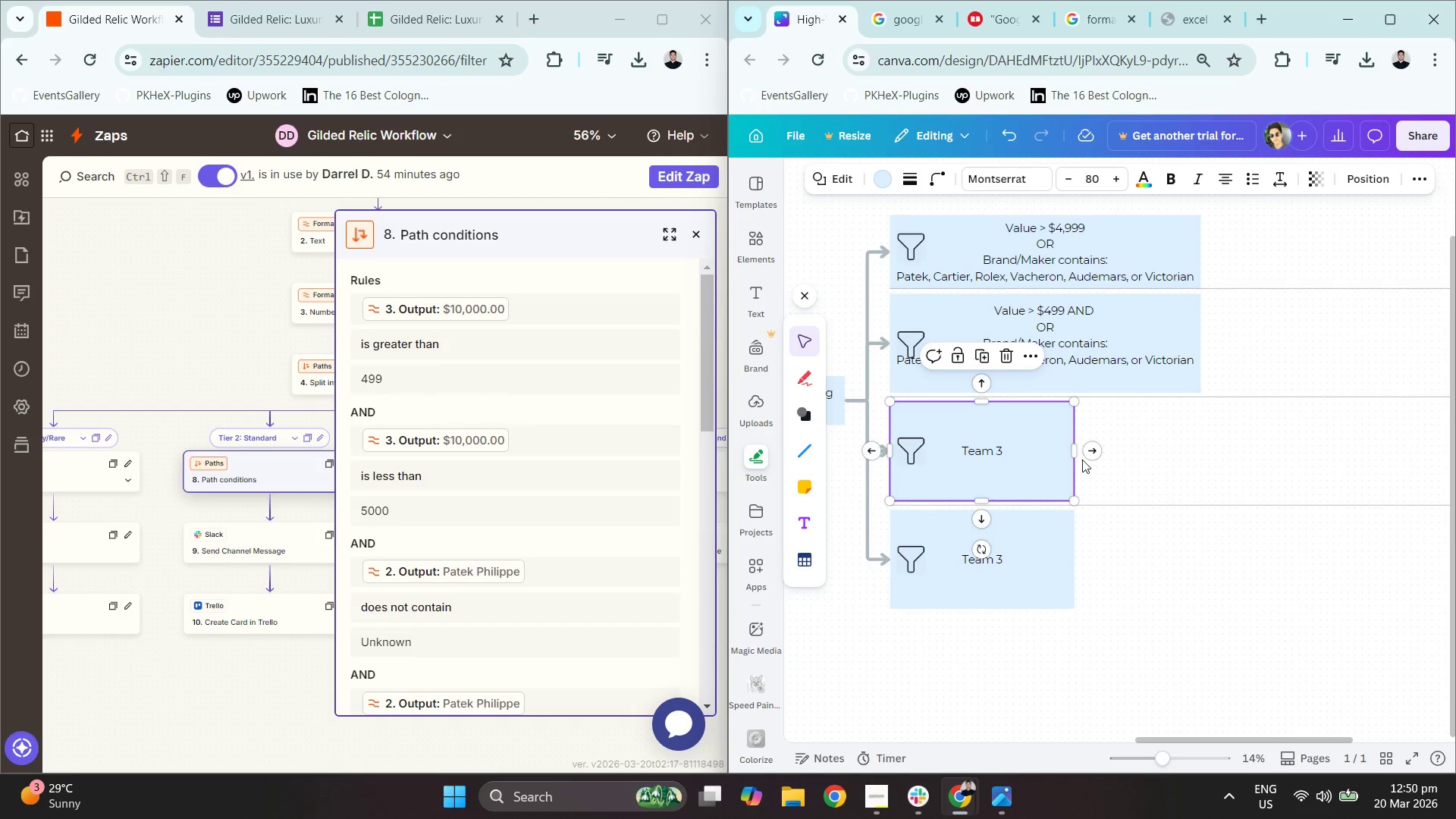 
left_click_drag(start_coordinate=[1076, 456], to_coordinate=[1200, 453])
 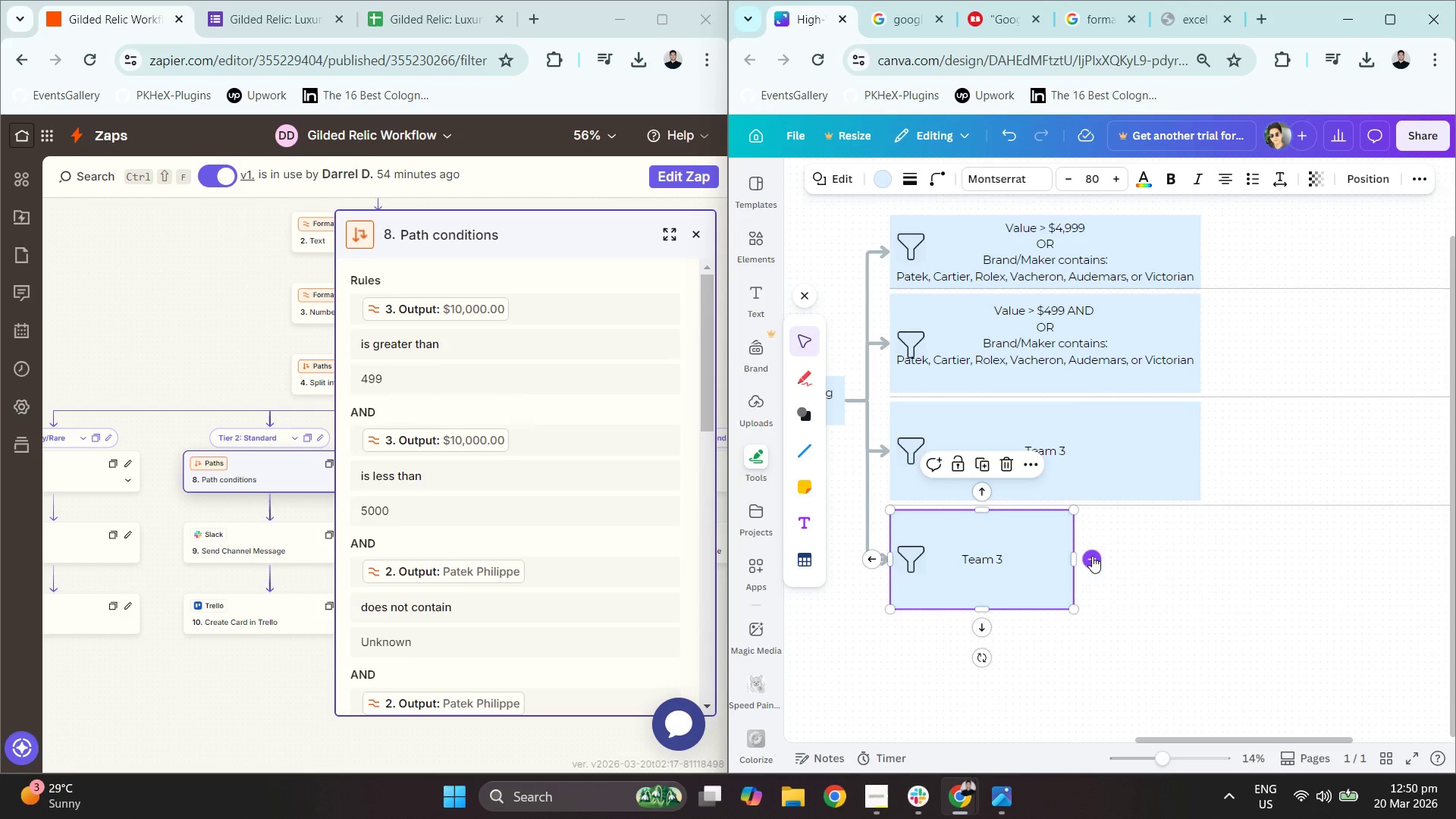 
left_click_drag(start_coordinate=[1076, 558], to_coordinate=[1200, 555])
 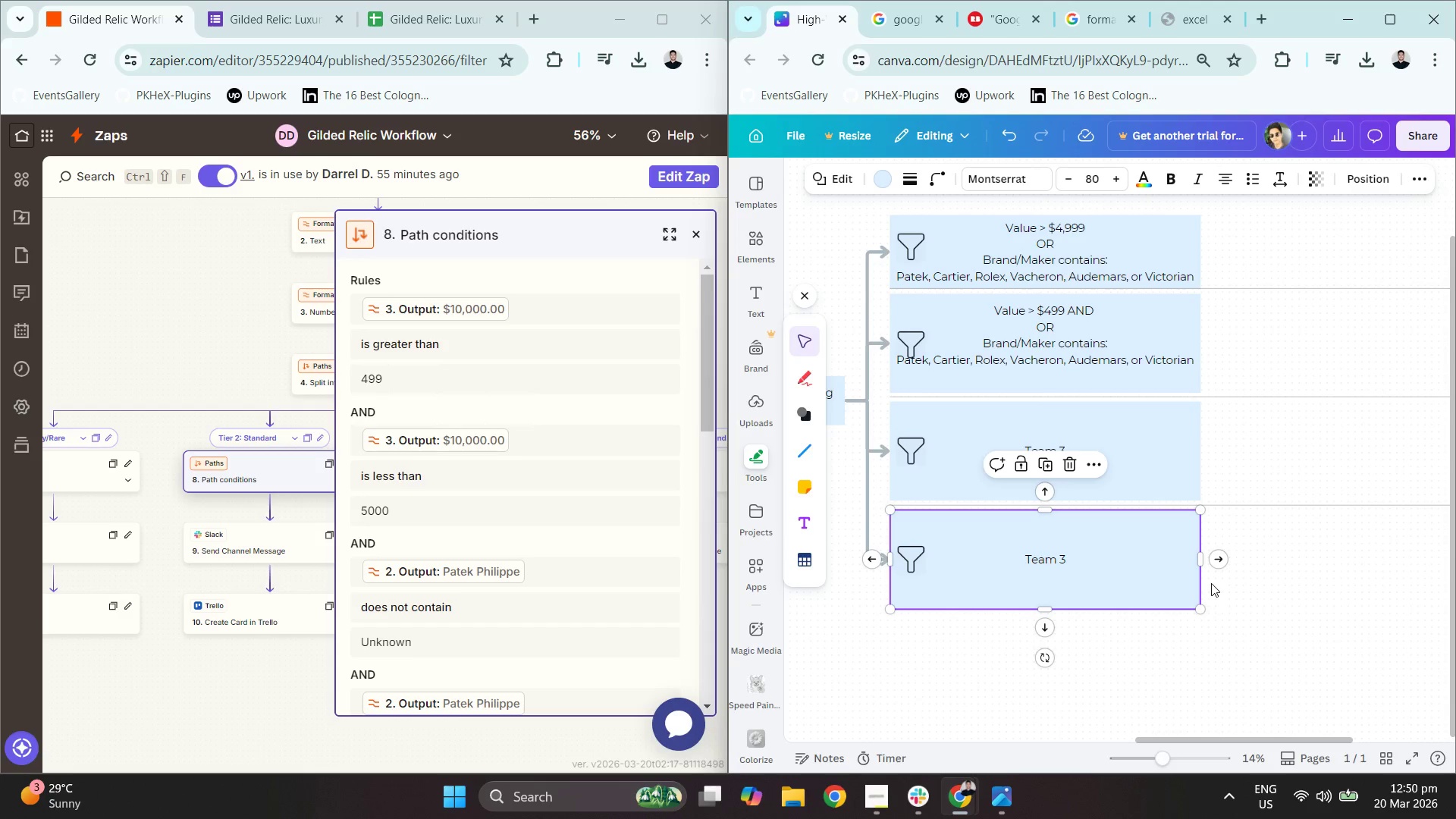 
wait(37.52)
 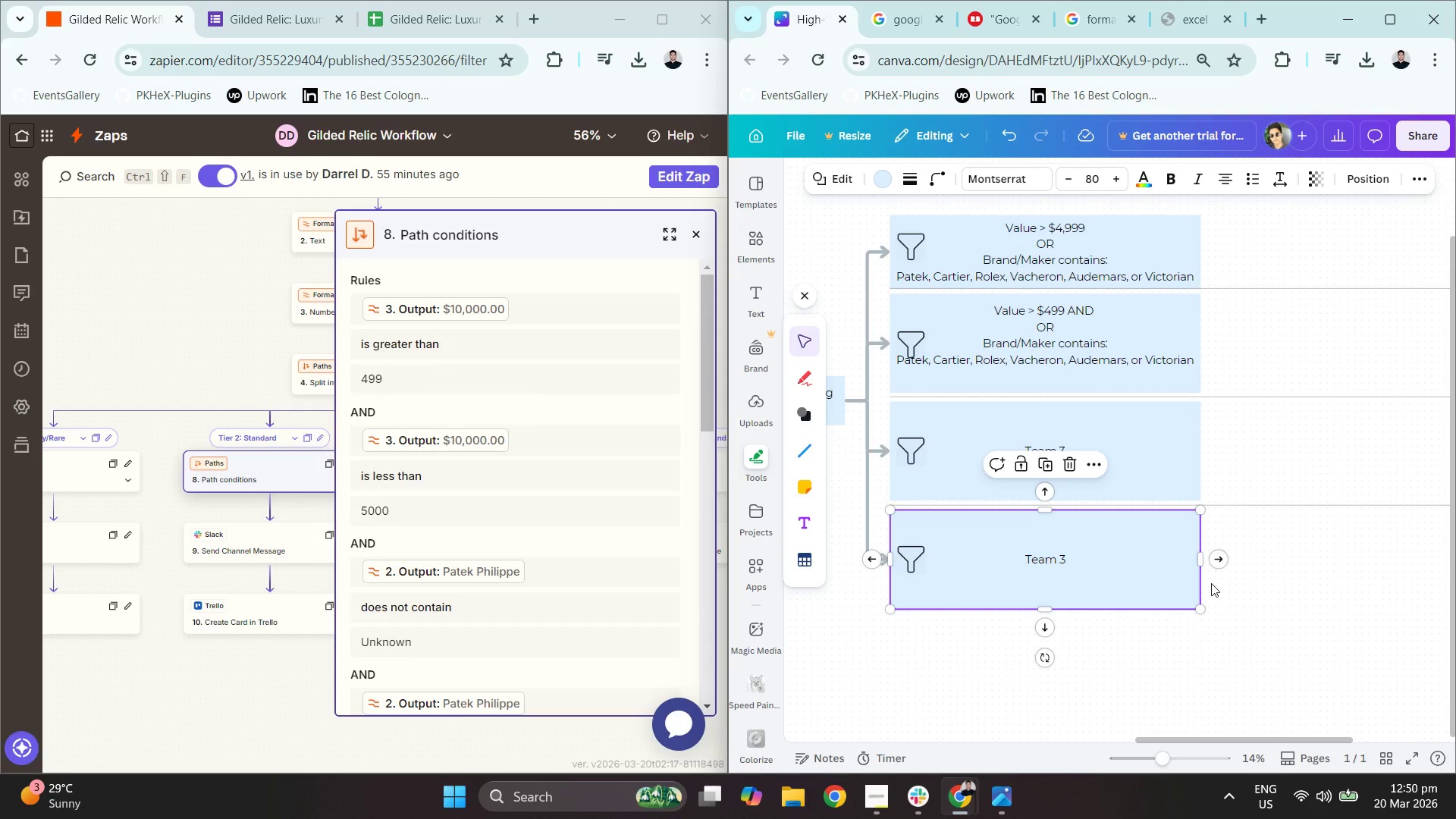 
double_click([1042, 314])
 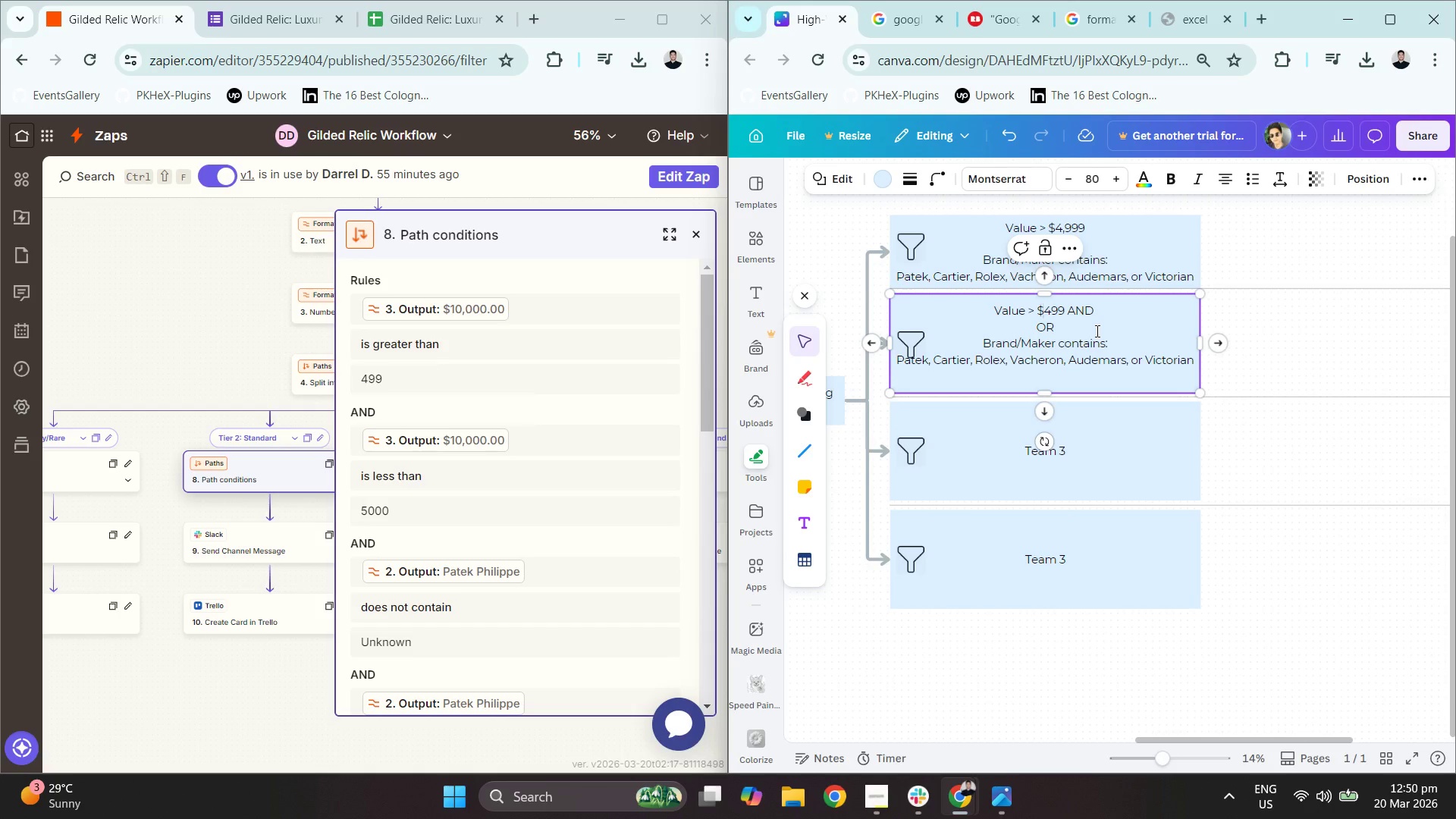 
left_click([1100, 307])
 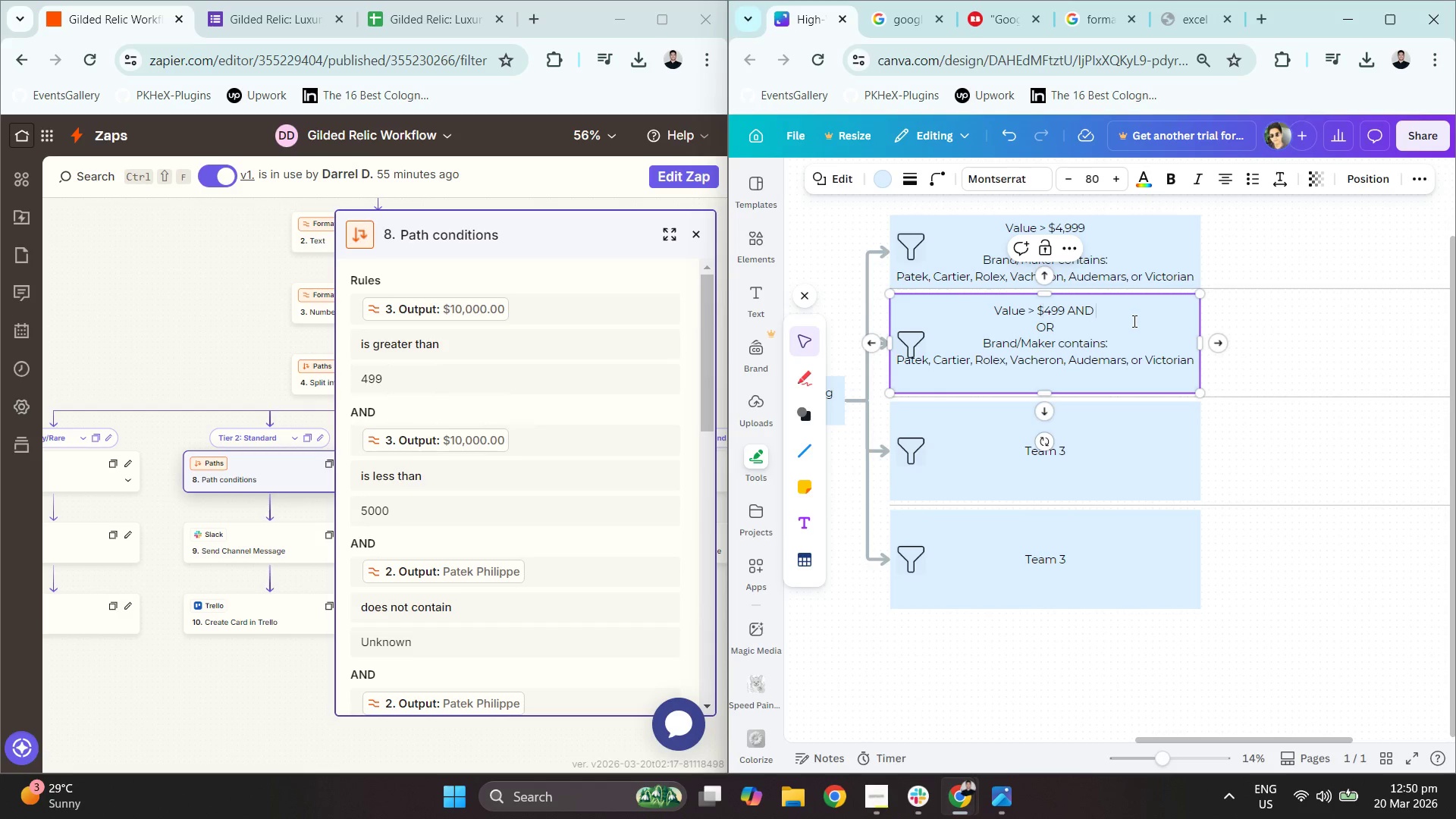 
type(<5000)
 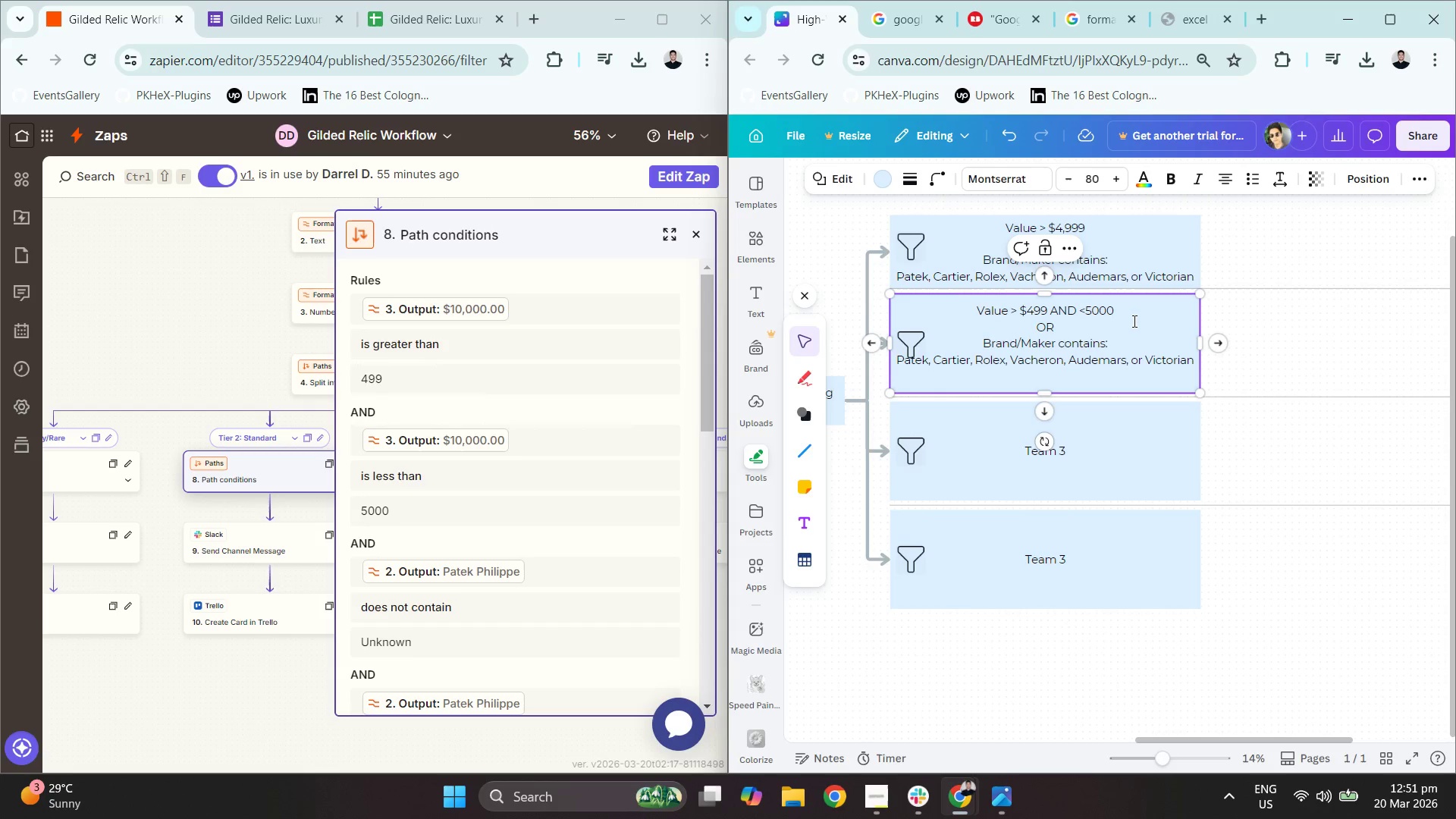 
key(ArrowLeft)
 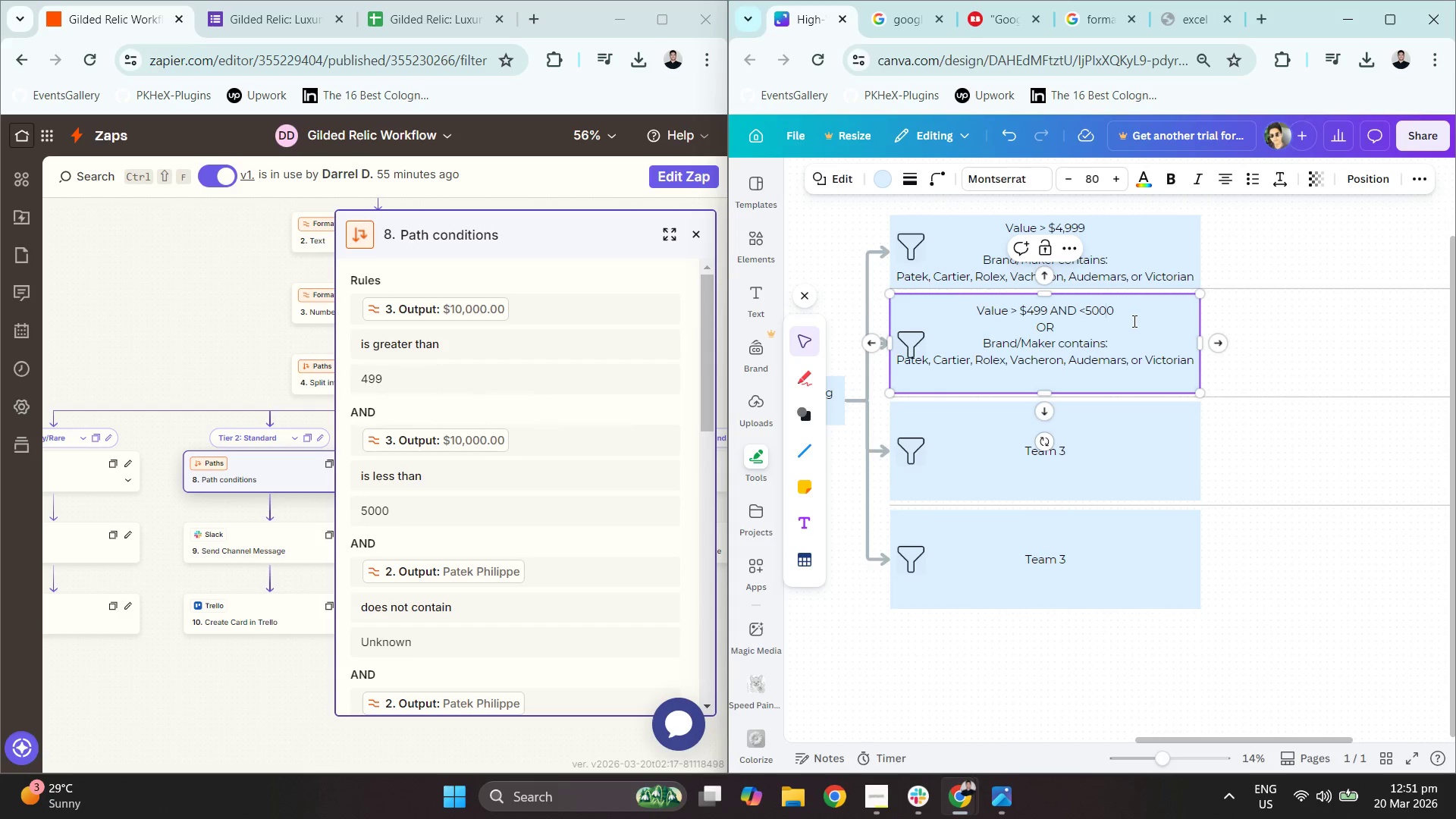 
key(ArrowLeft)
 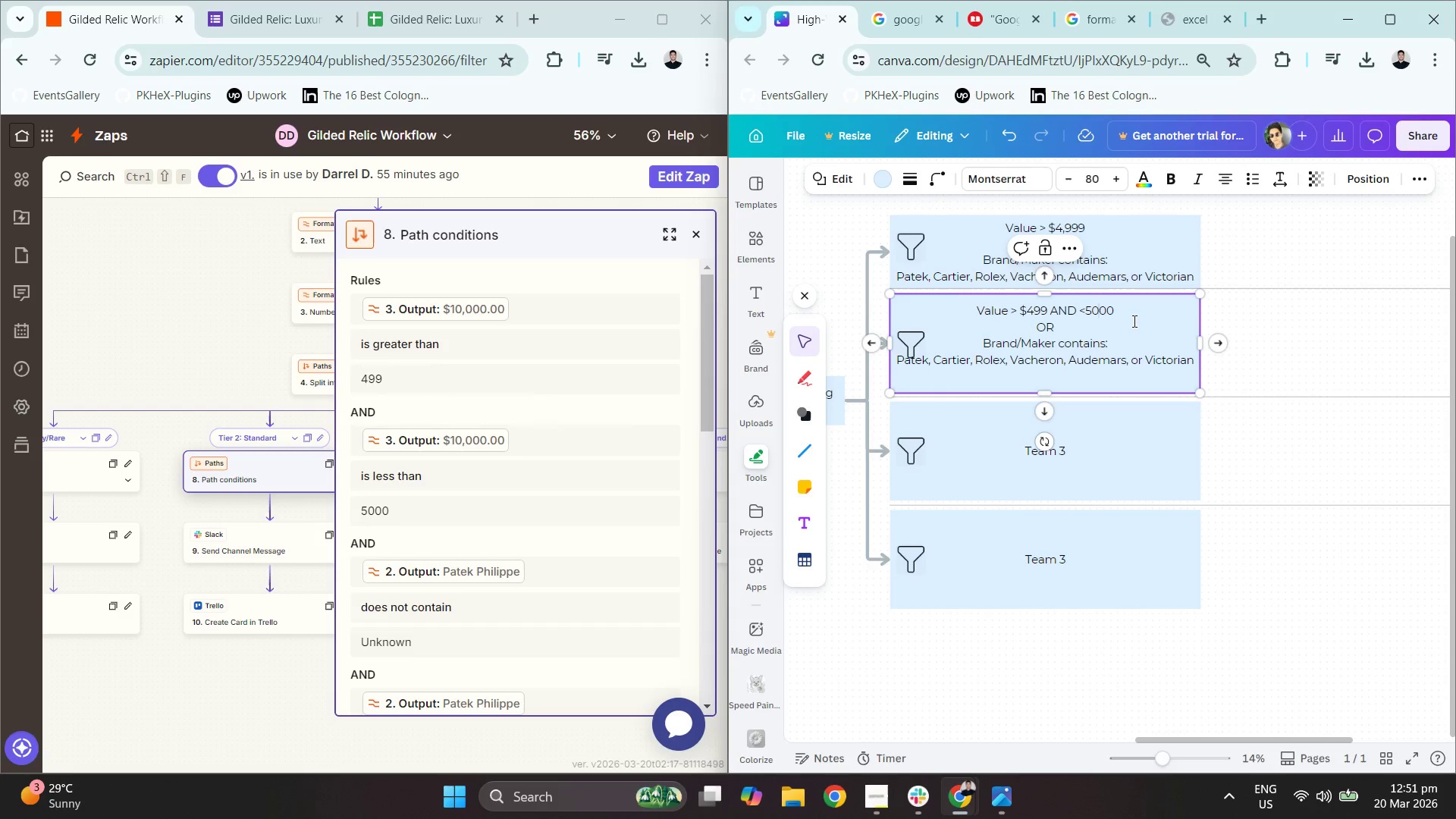 
key(ArrowLeft)
 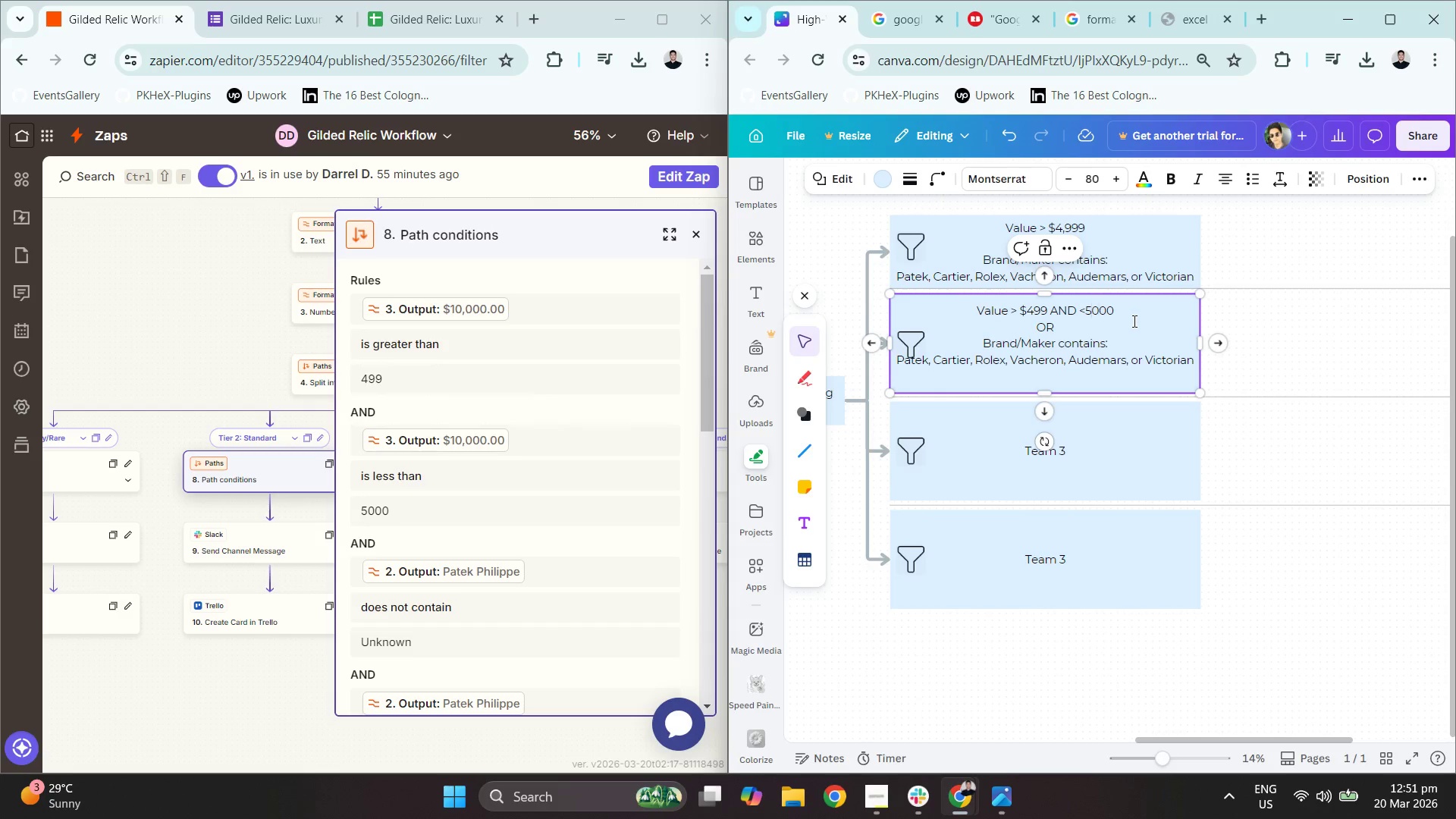 
key(ArrowLeft)
 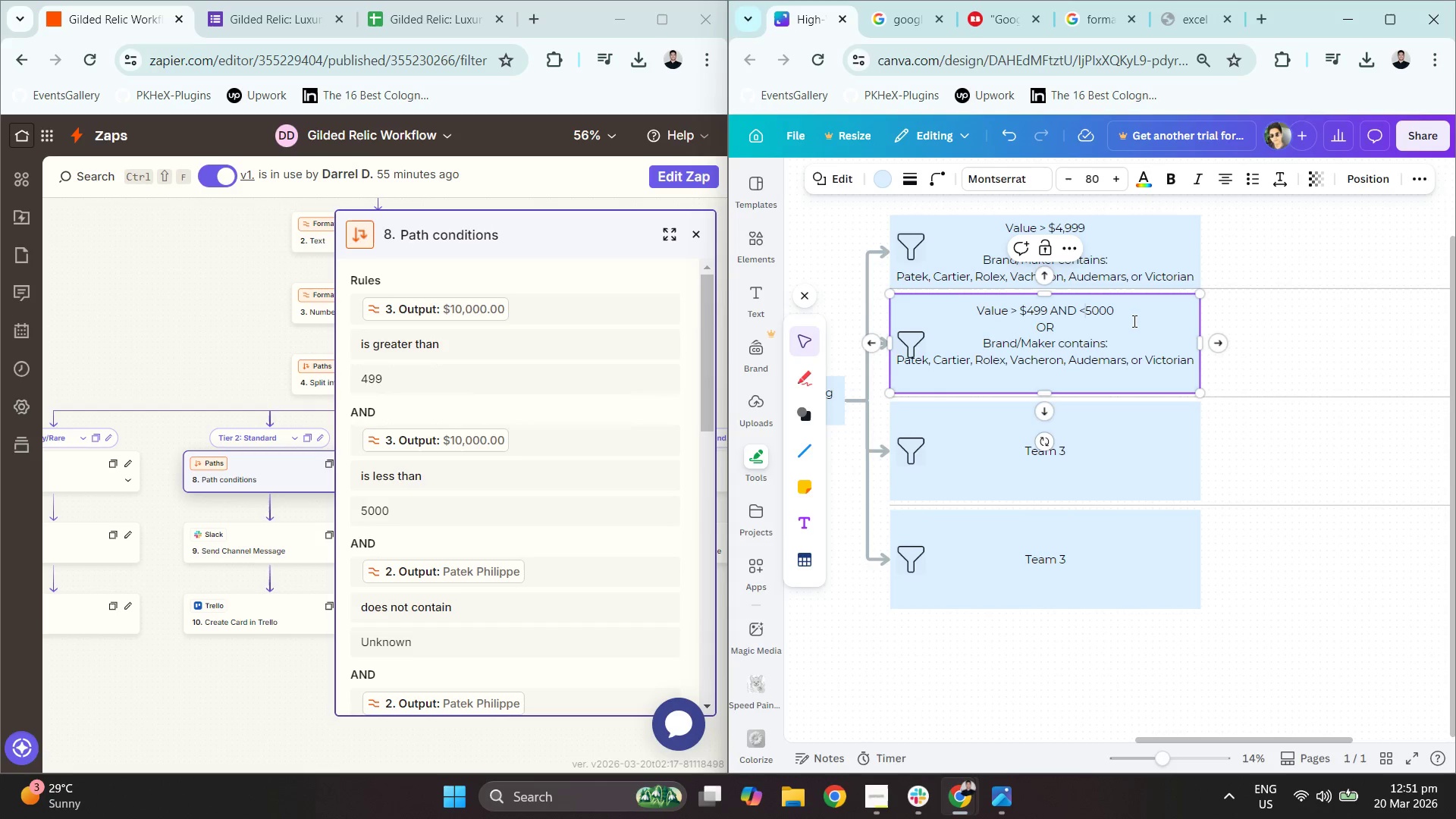 
key(Shift+4)
 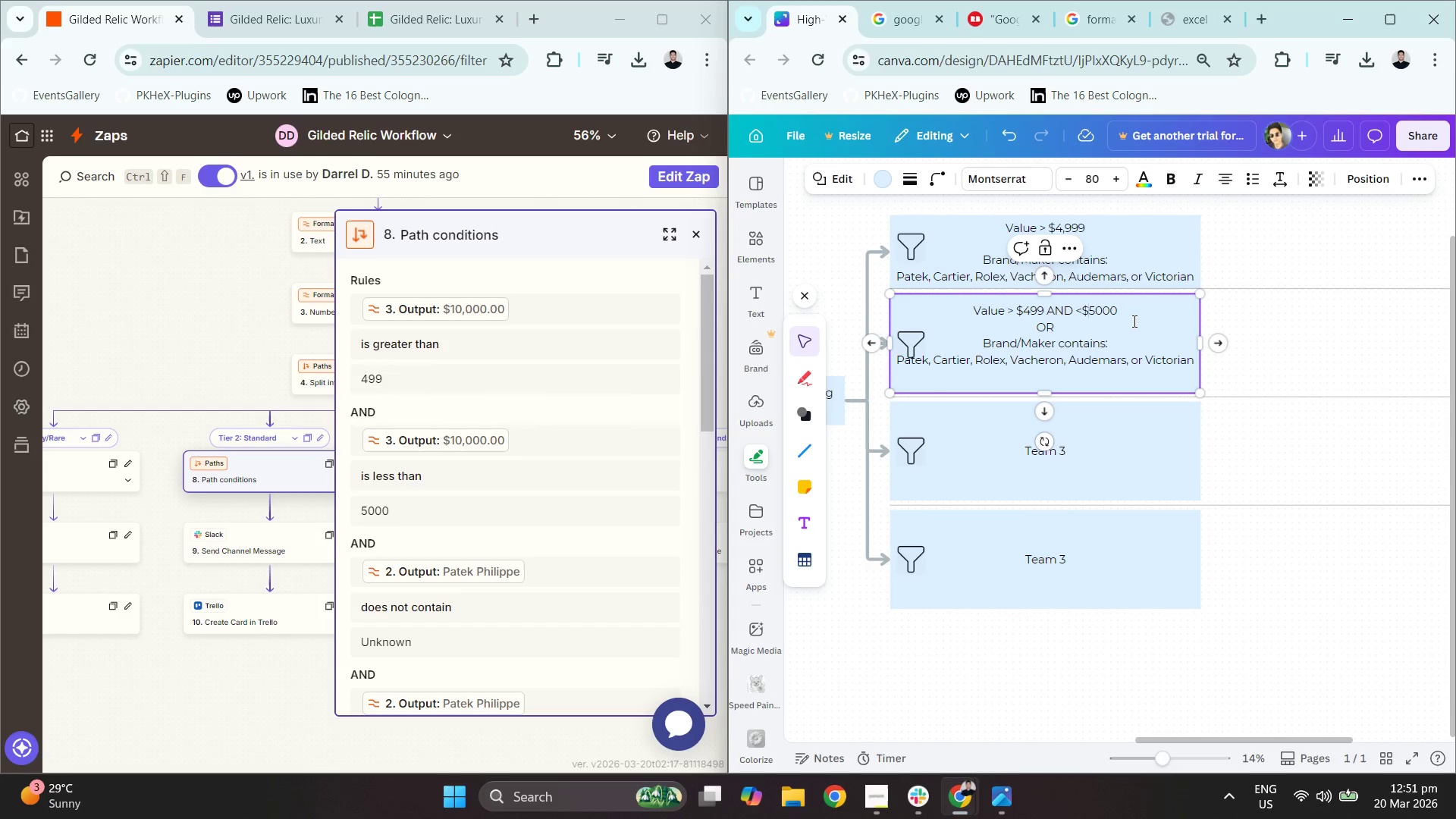 
key(ArrowRight)
 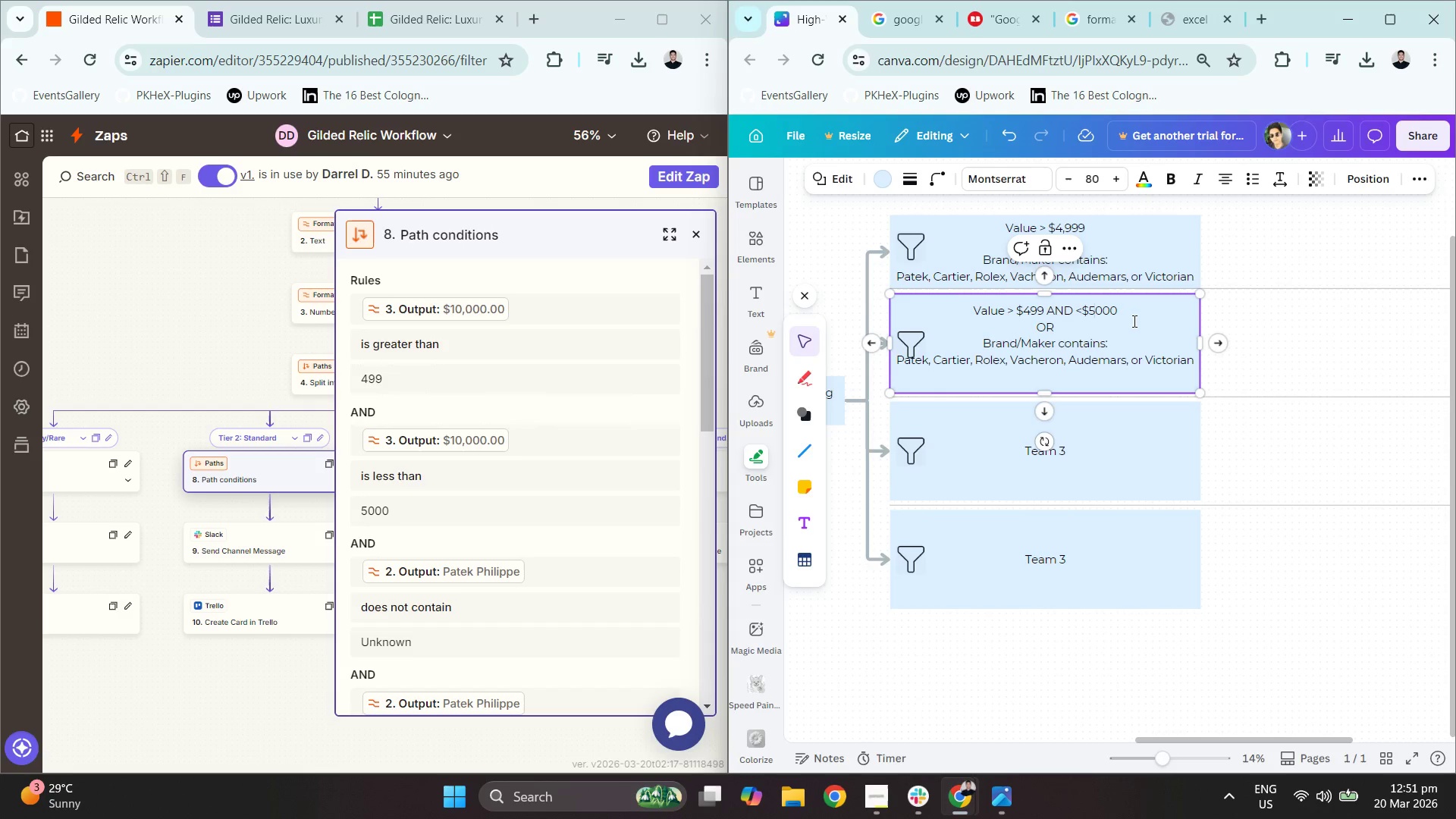 
key(ArrowRight)
 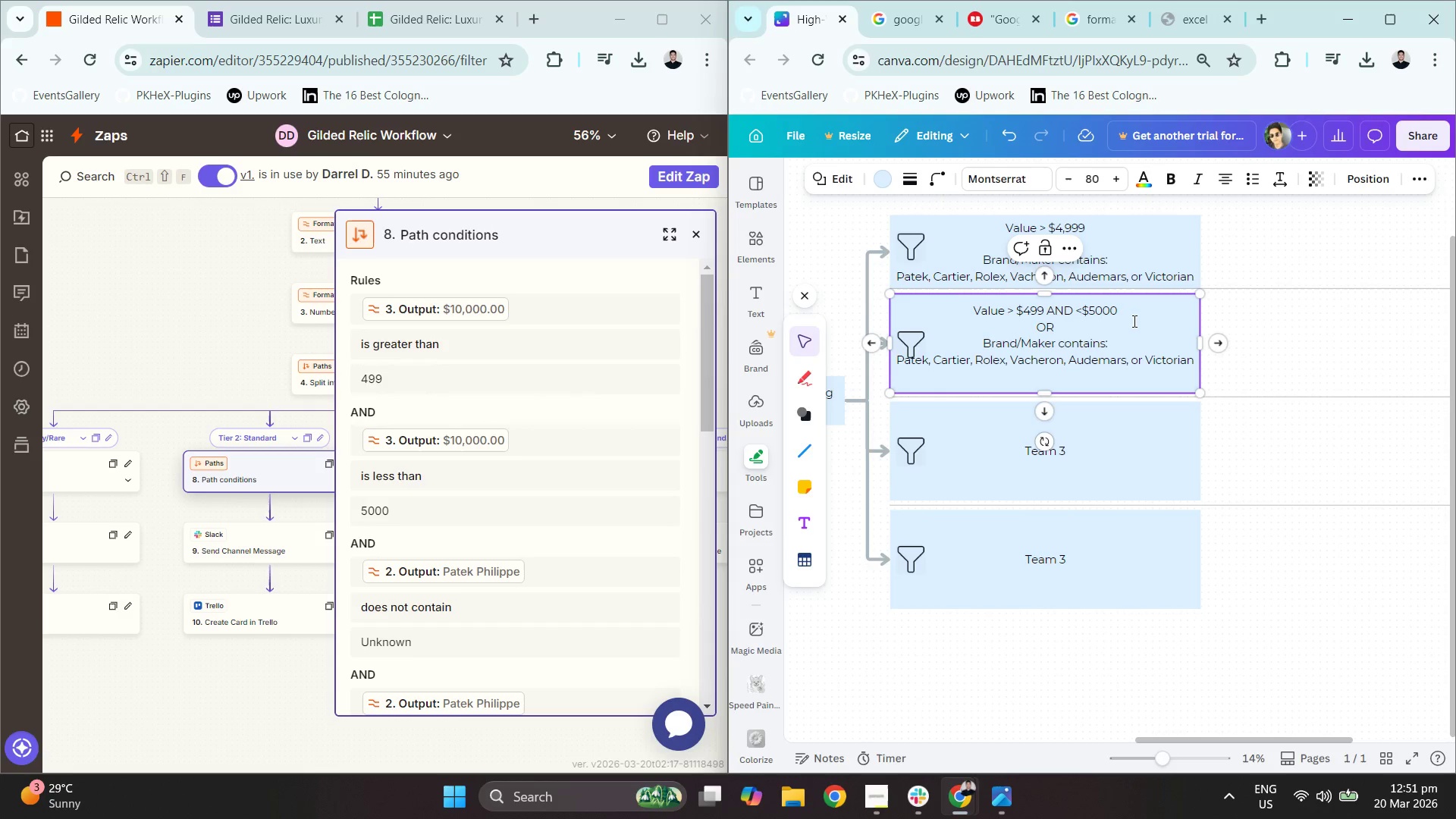 
key(ArrowLeft)
 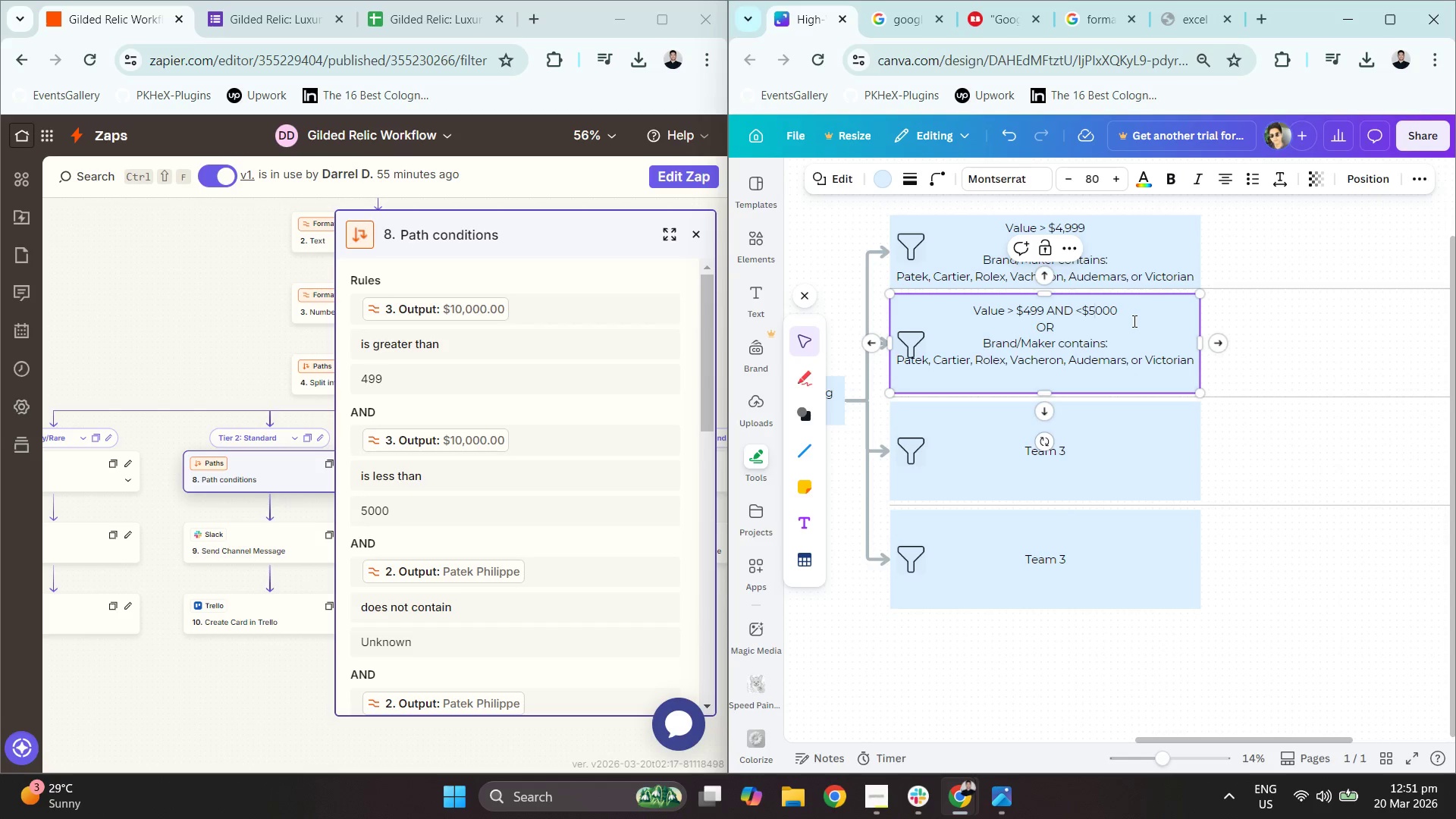 
key(Comma)
 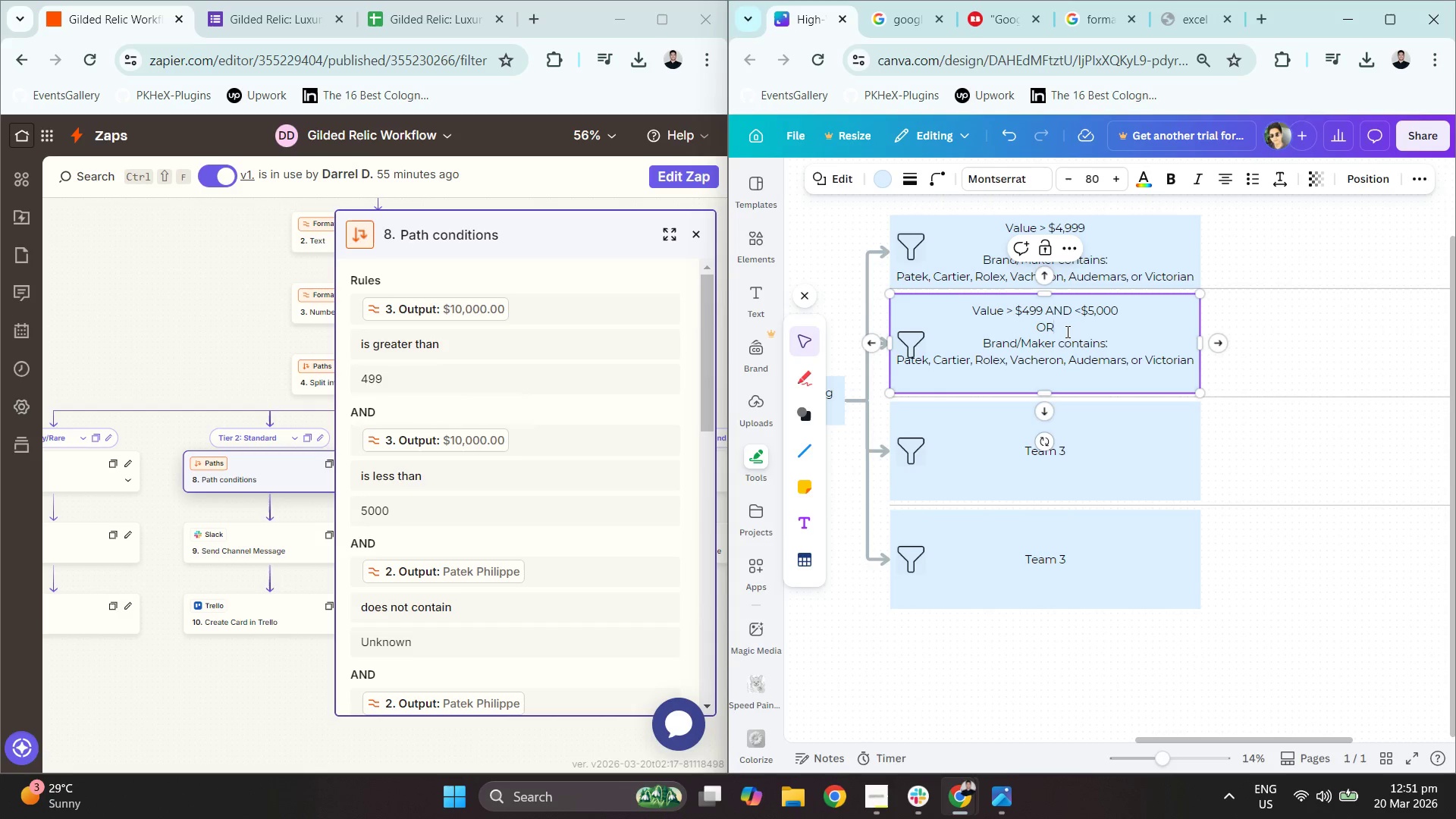 
left_click([1109, 345])
 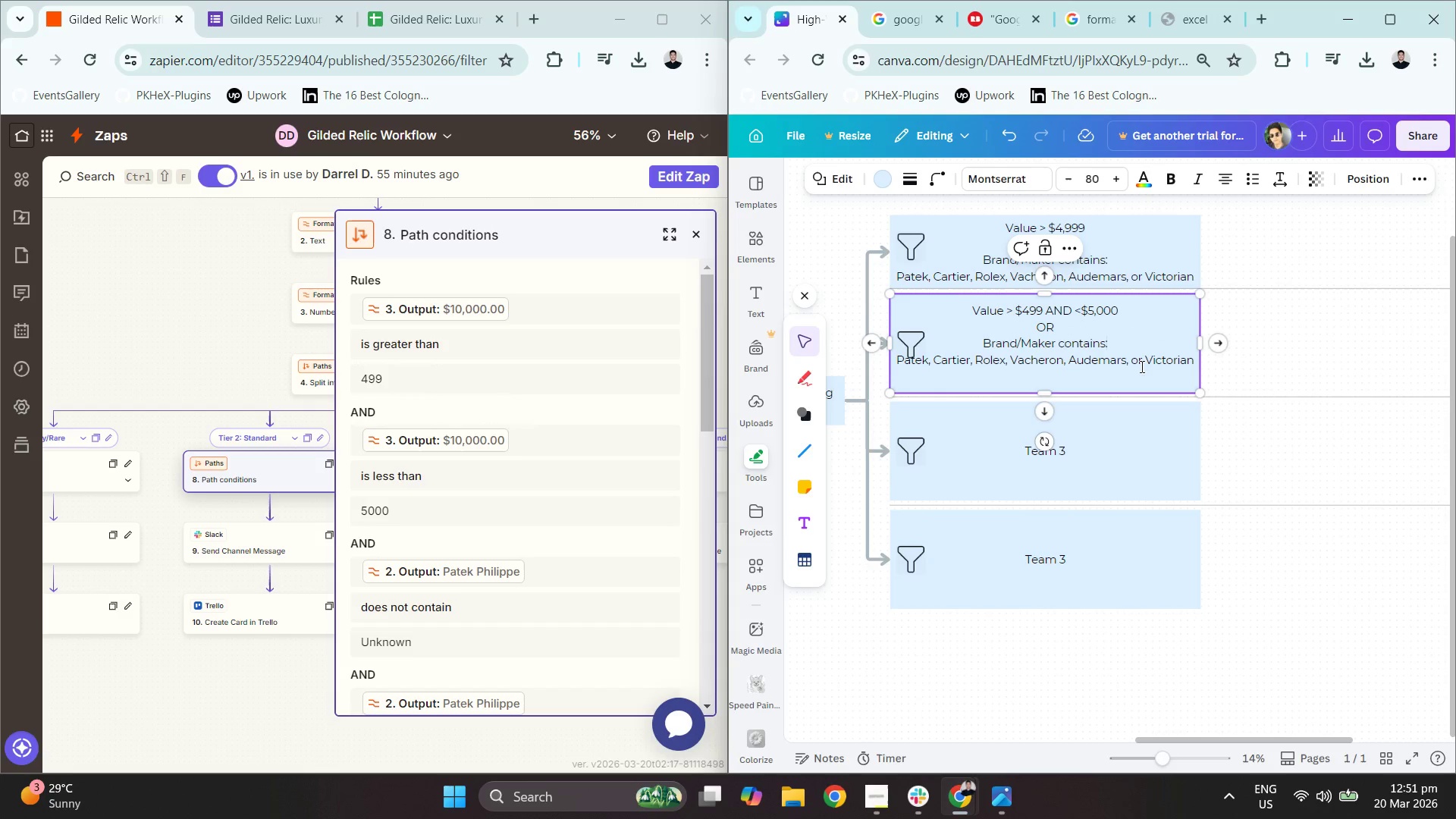 
wait(6.52)
 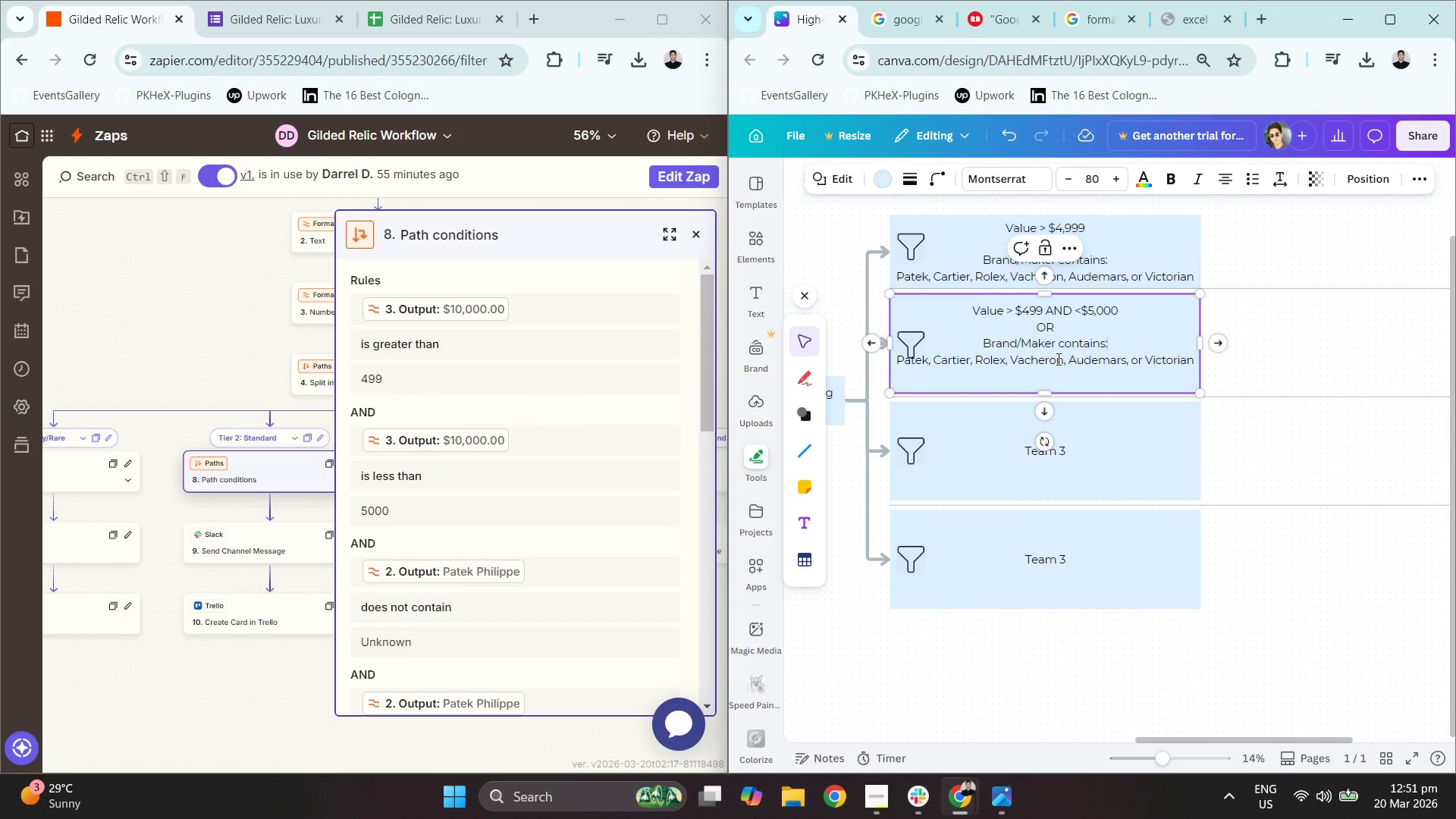 
scroll: coordinate [612, 461], scroll_direction: down, amount: 3.0
 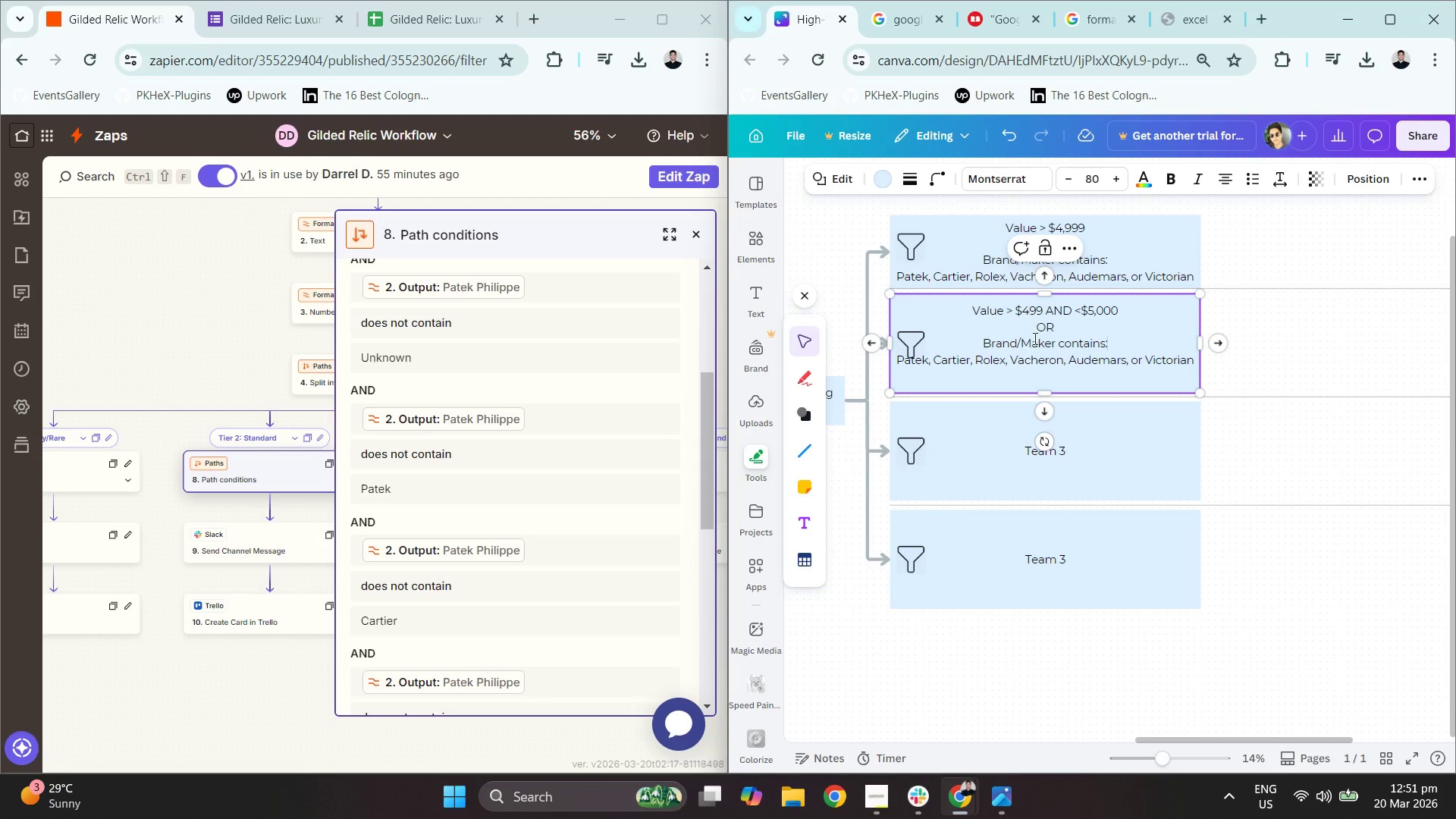 
double_click([1050, 324])
 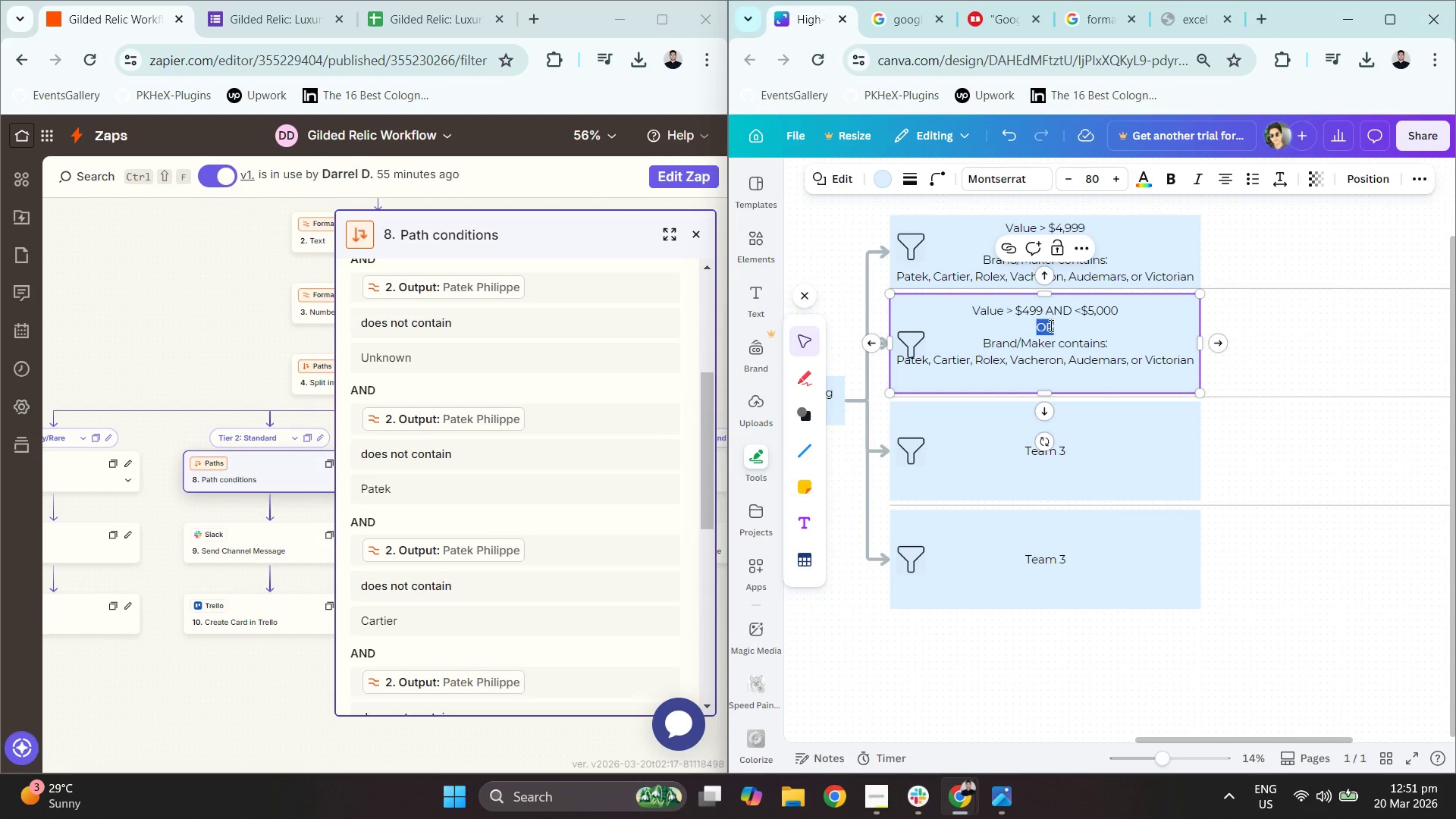 
type(AND)
 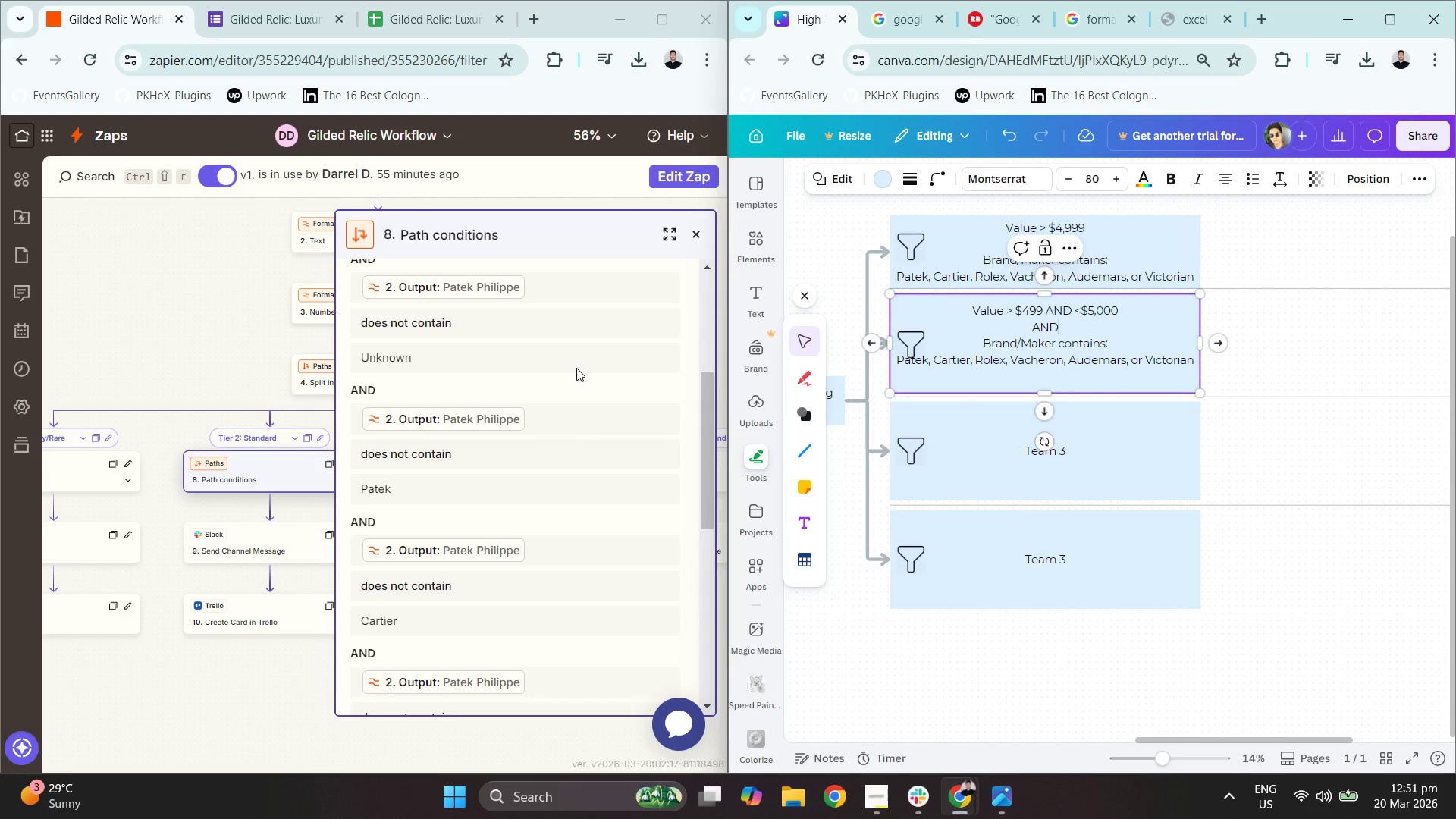 
wait(7.62)
 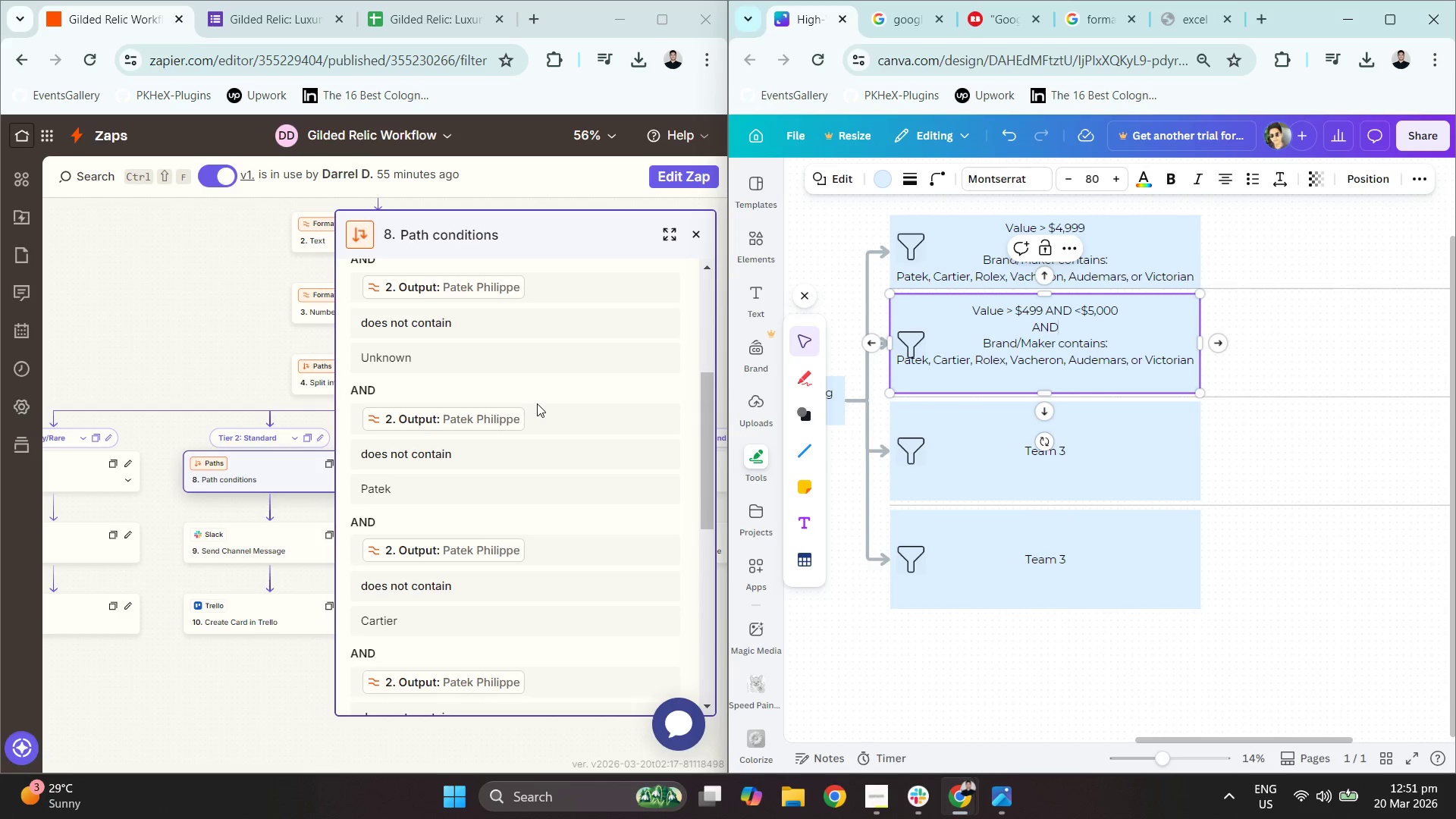 
scroll: coordinate [523, 360], scroll_direction: up, amount: 1.0
 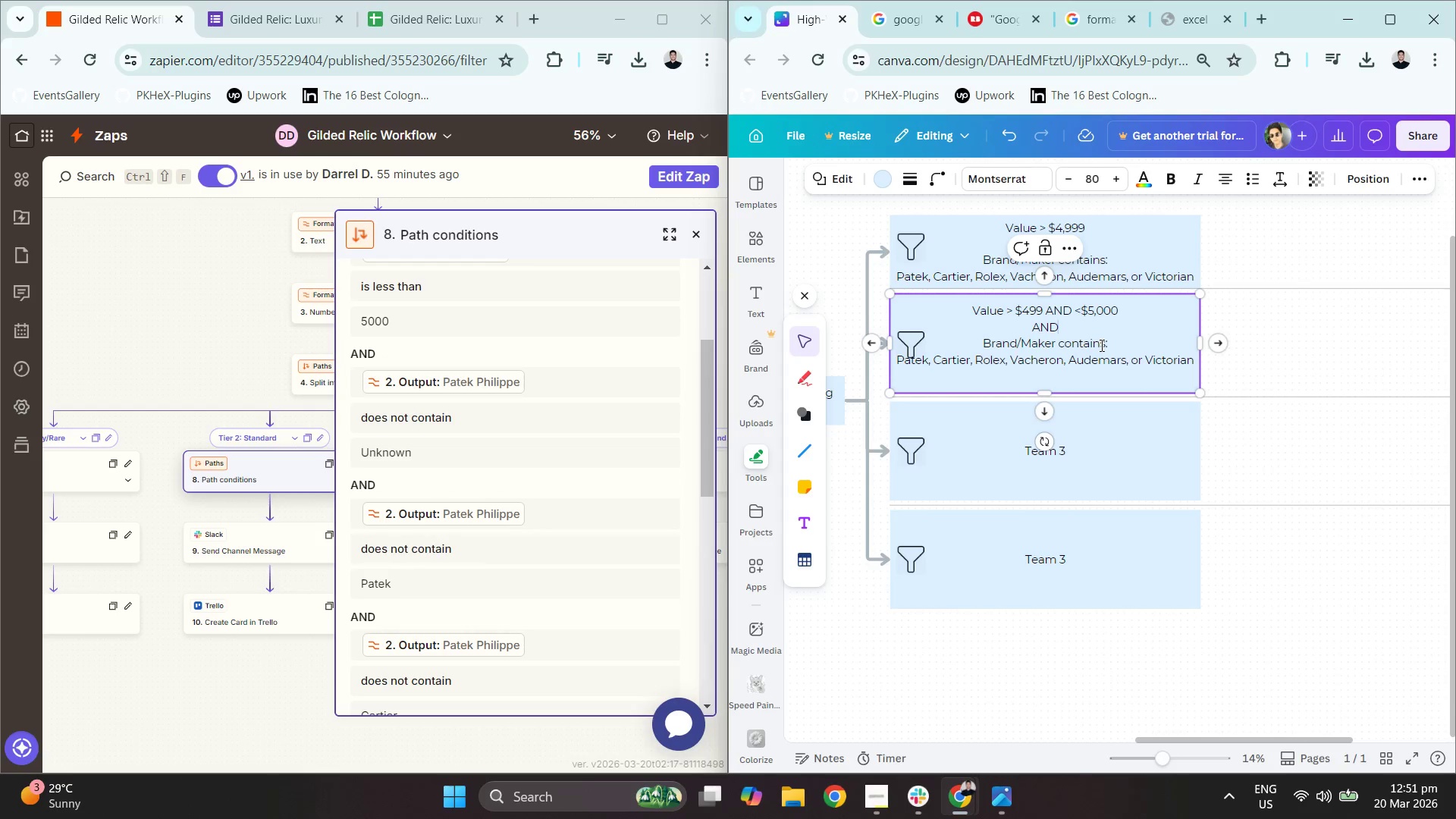 
left_click([1059, 344])
 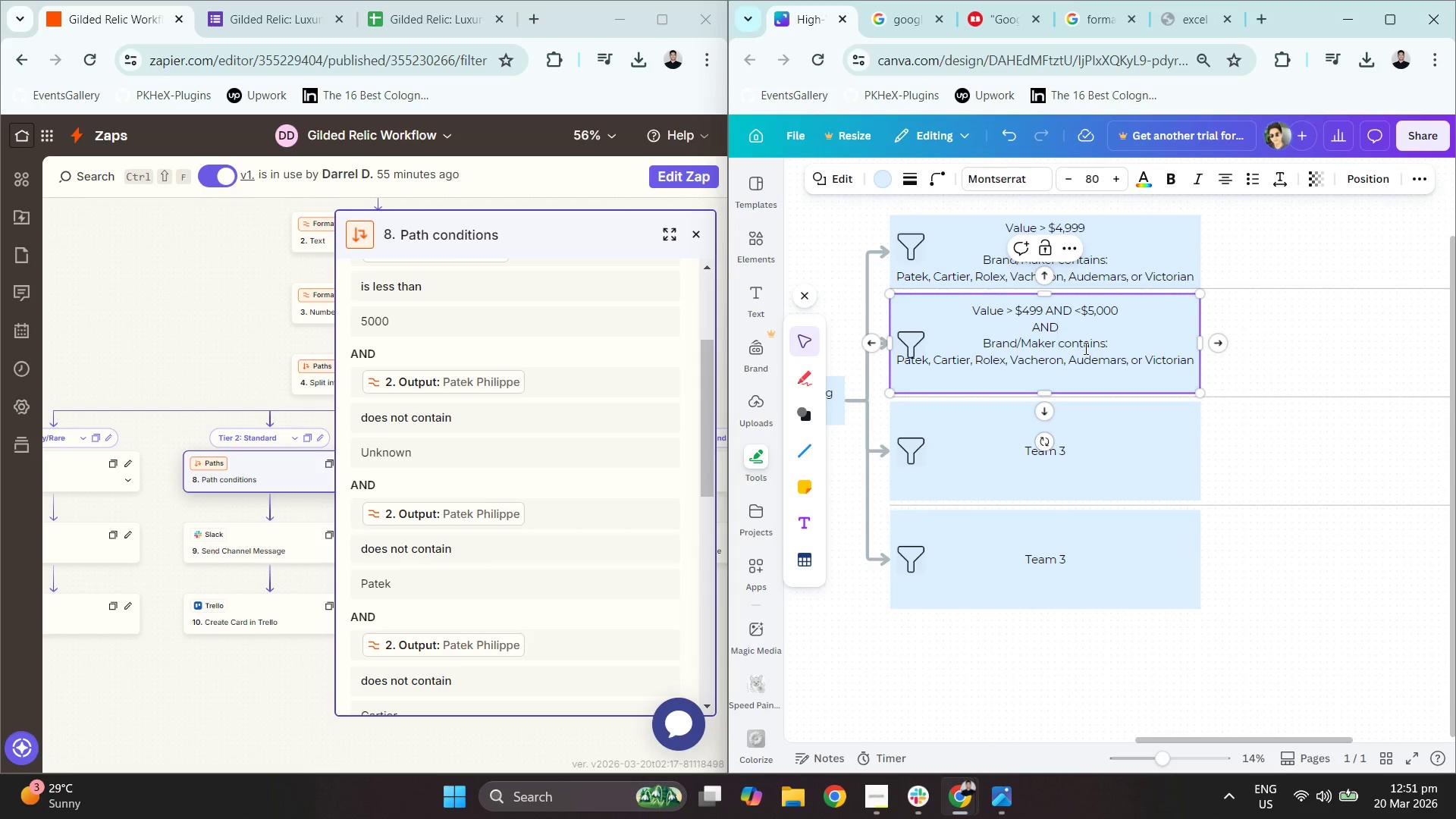 
type(does not)
 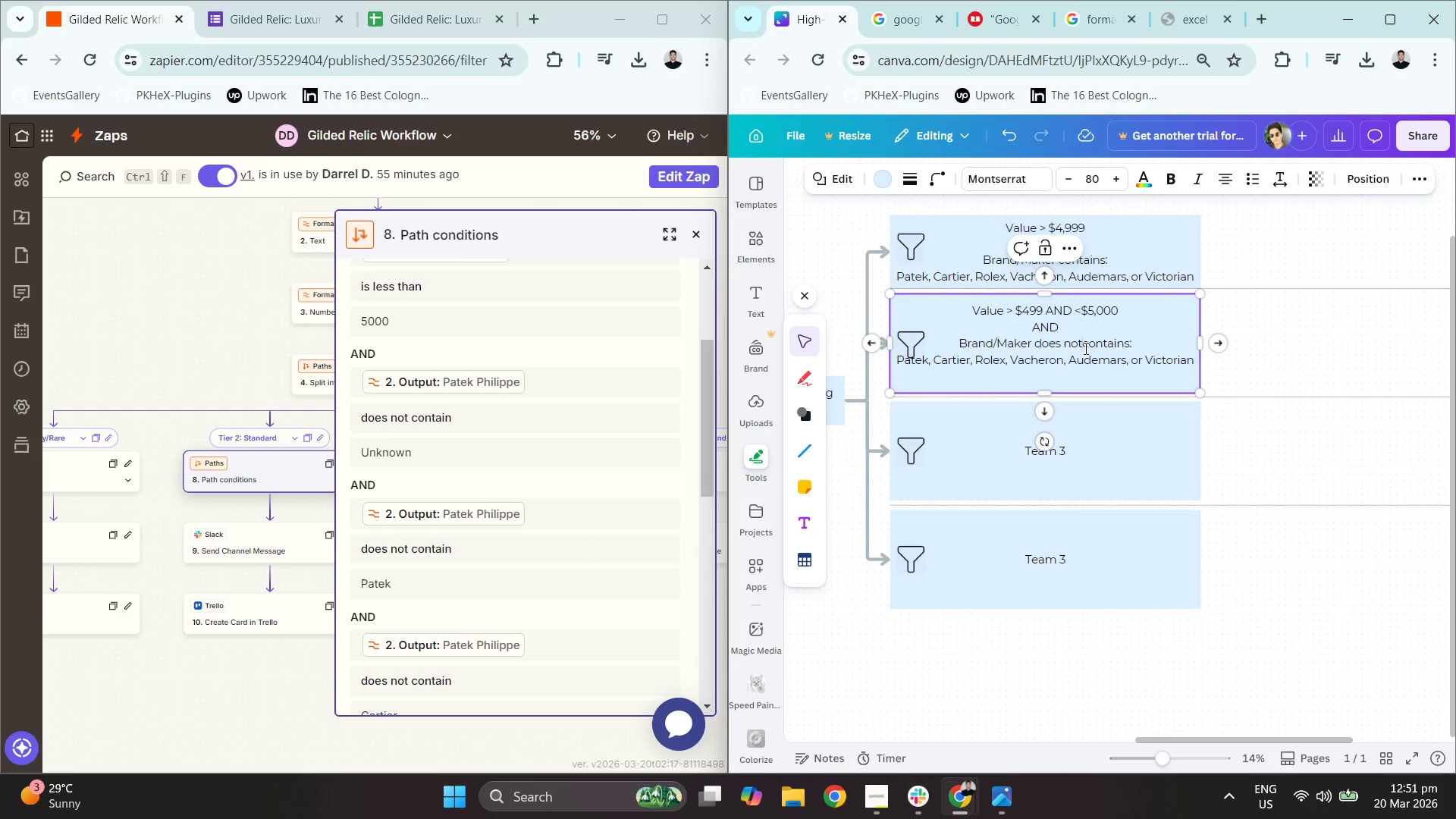 
key(Space)
 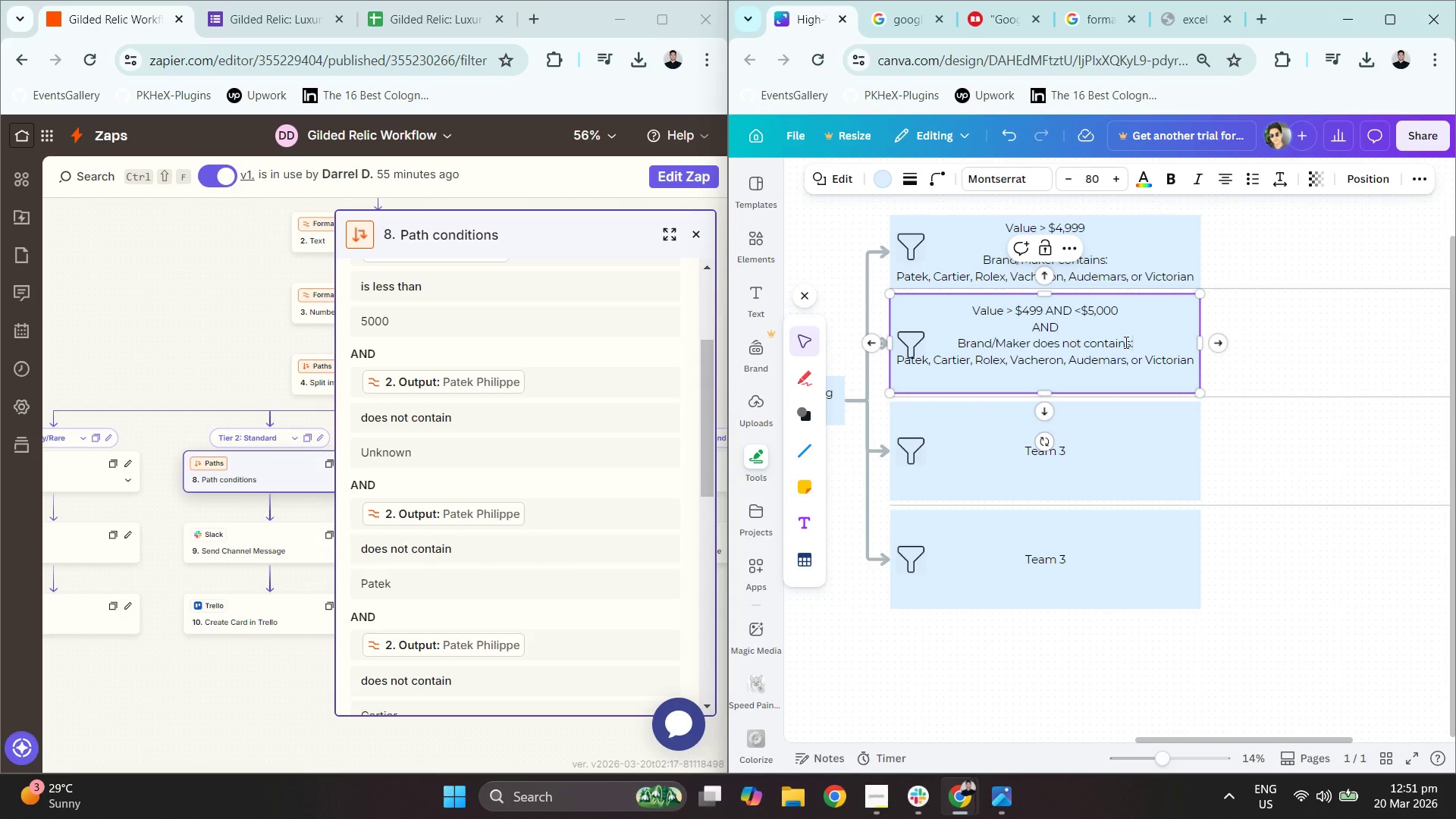 
triple_click([1129, 343])
 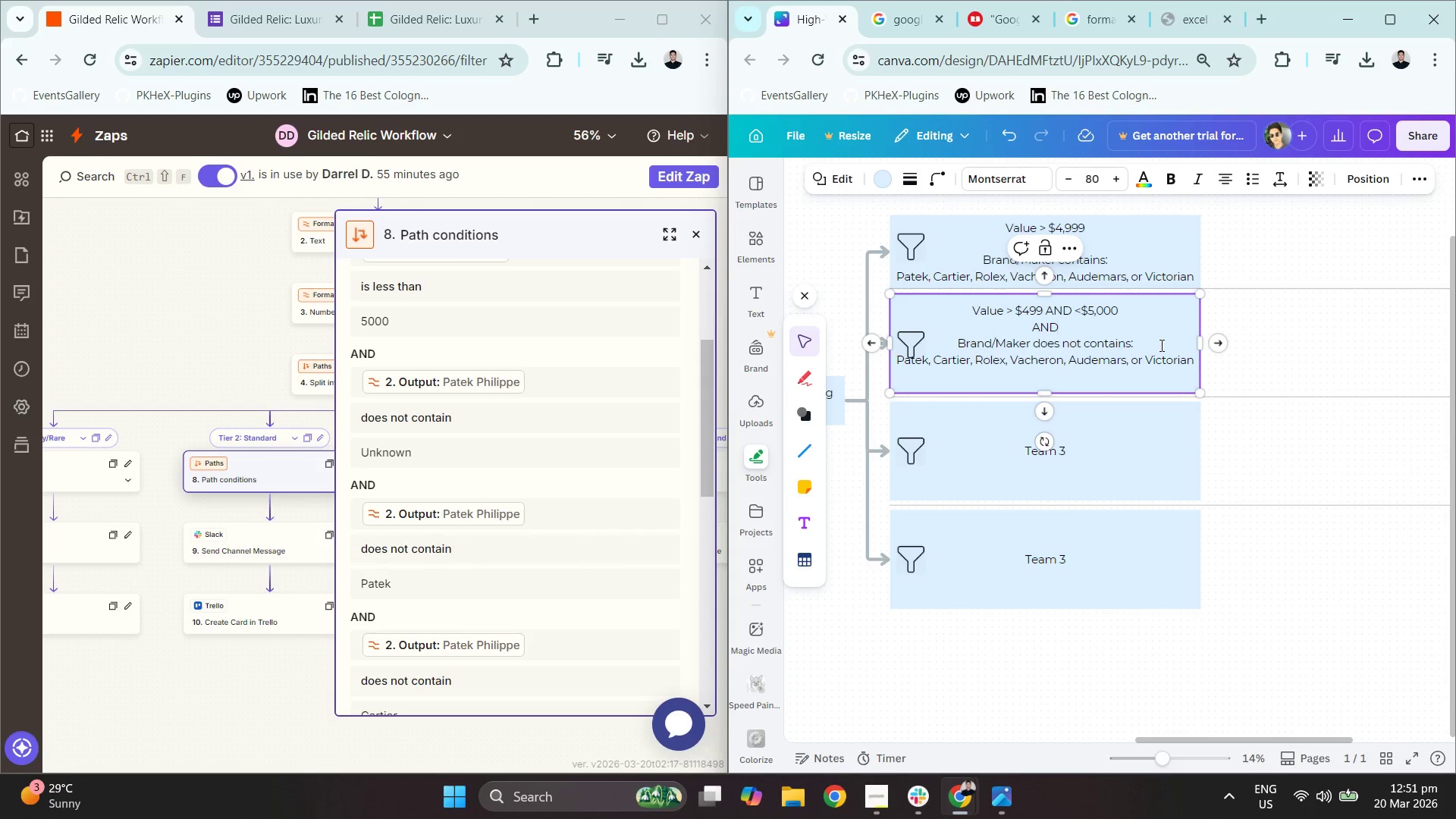 
key(Backspace)
 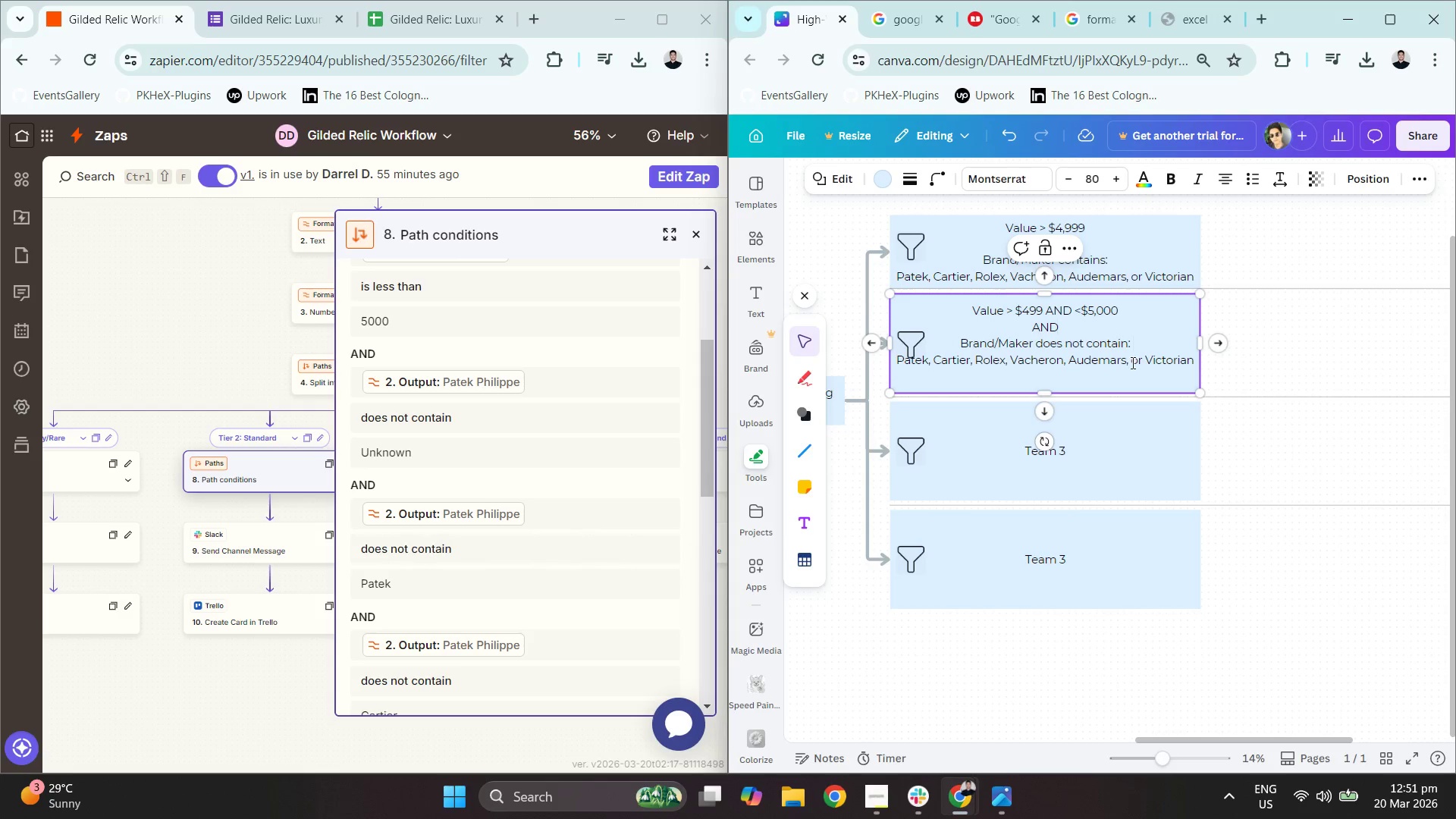 
double_click([1131, 362])
 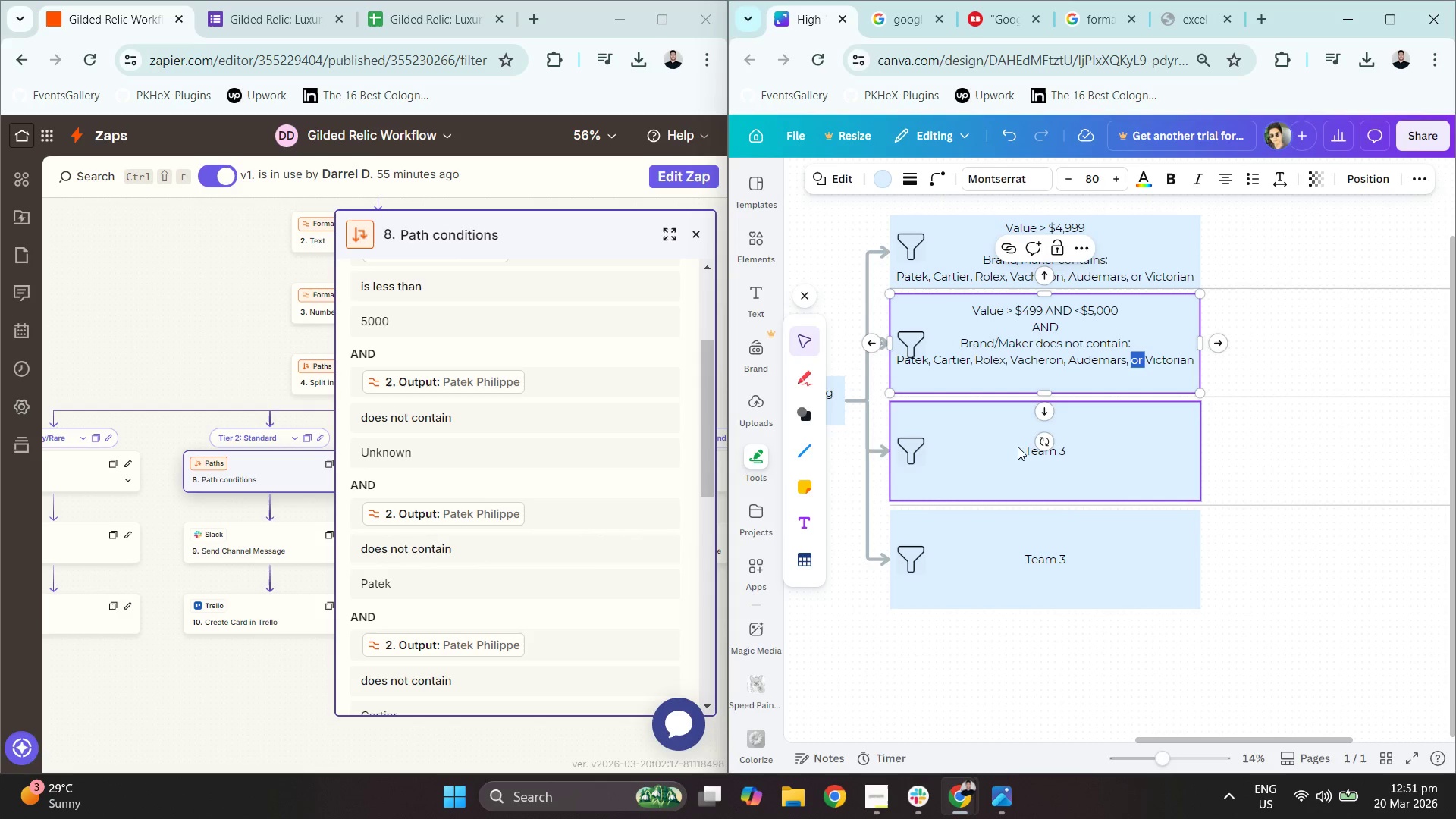 
type(and )
 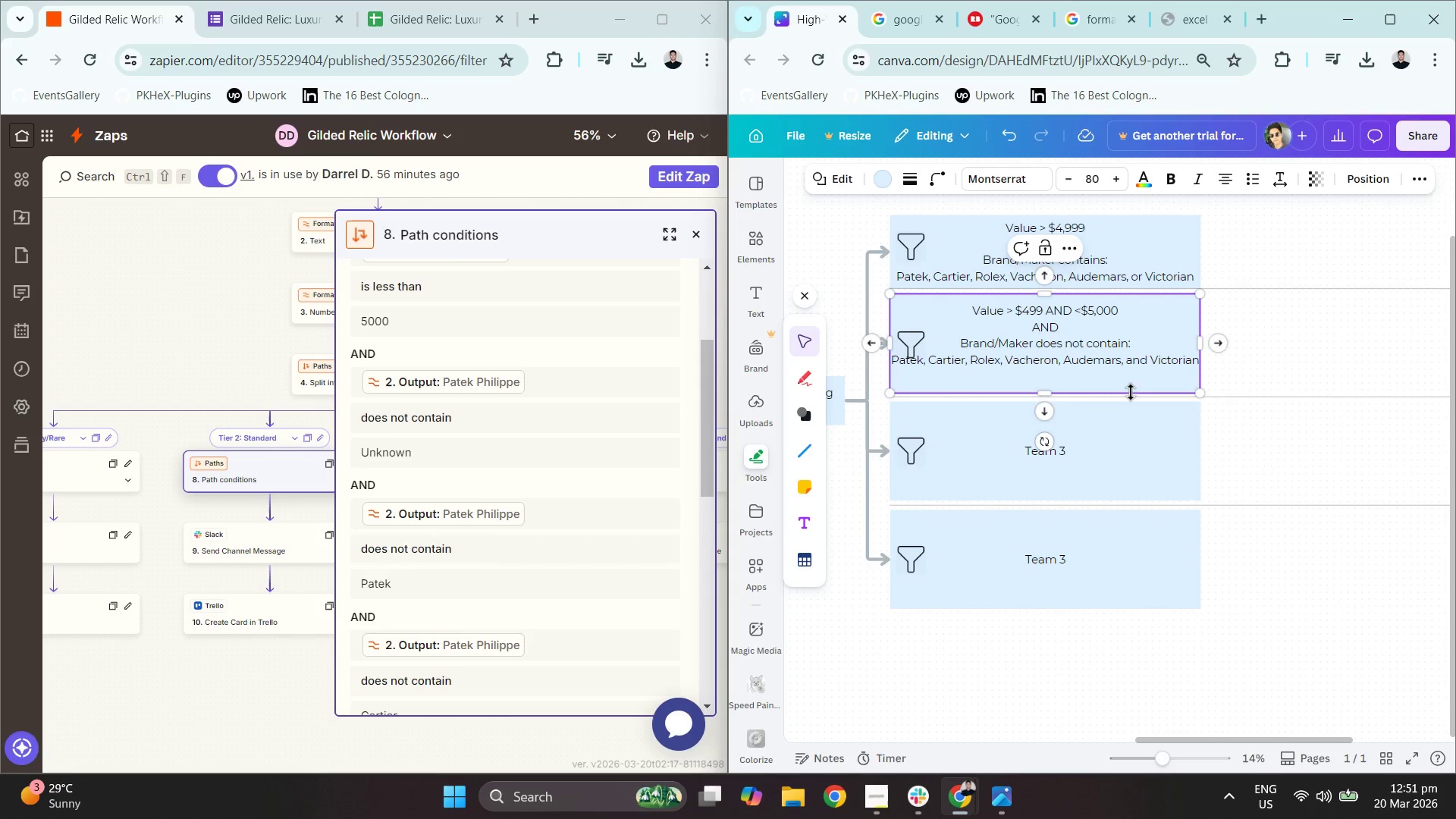 
left_click([1113, 453])
 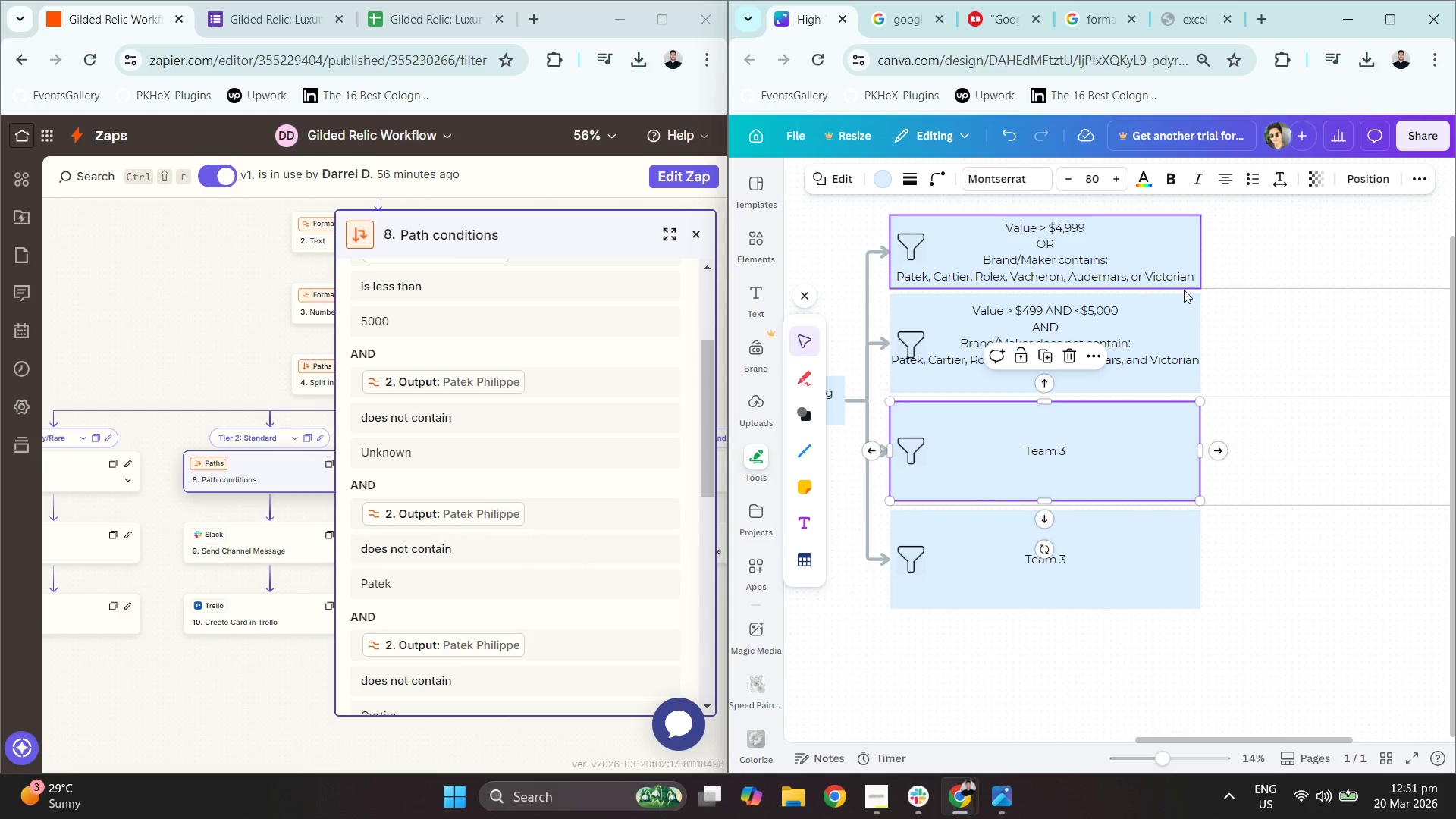 
left_click([1081, 451])
 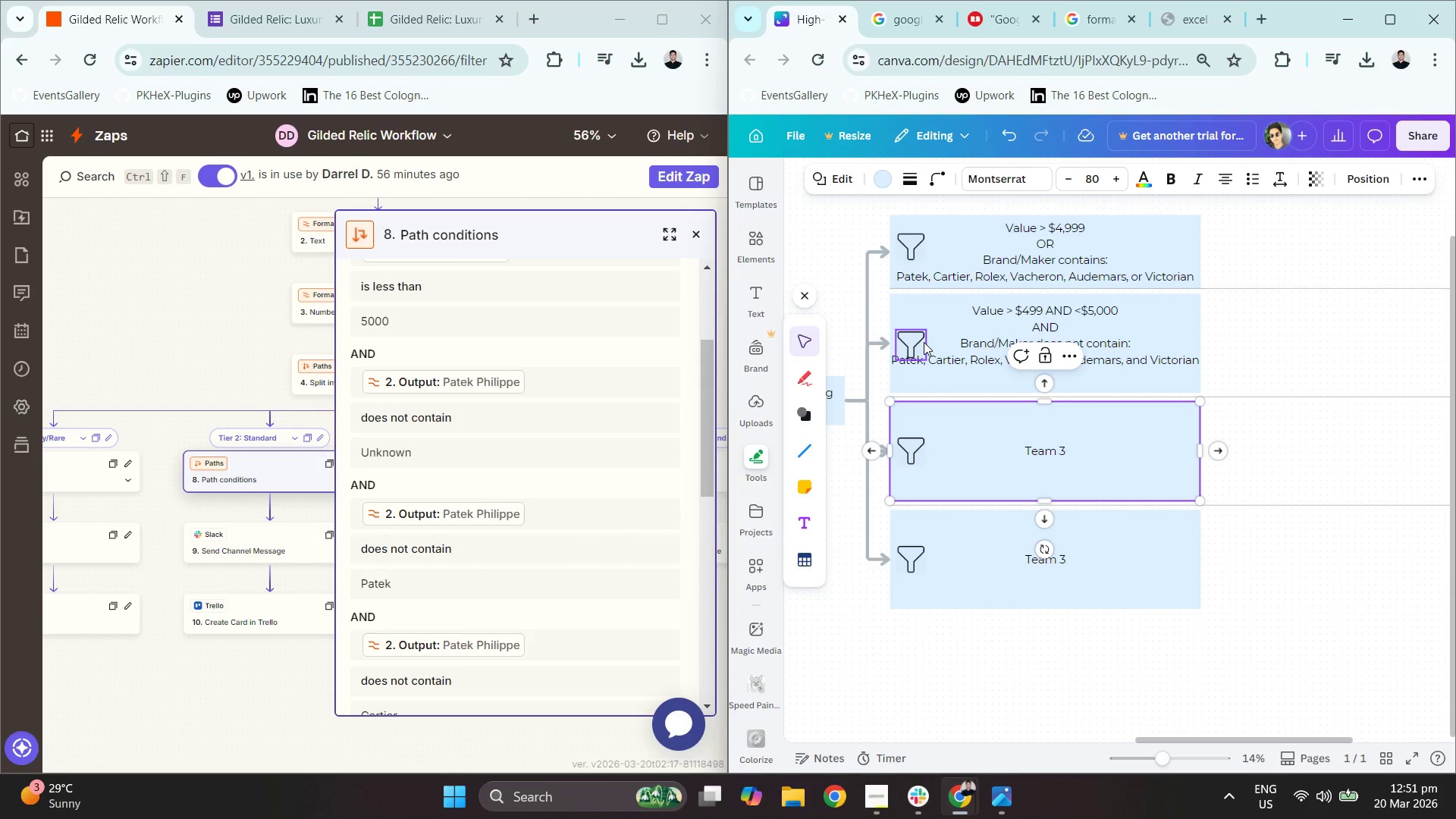 
left_click_drag(start_coordinate=[910, 337], to_coordinate=[908, 308])
 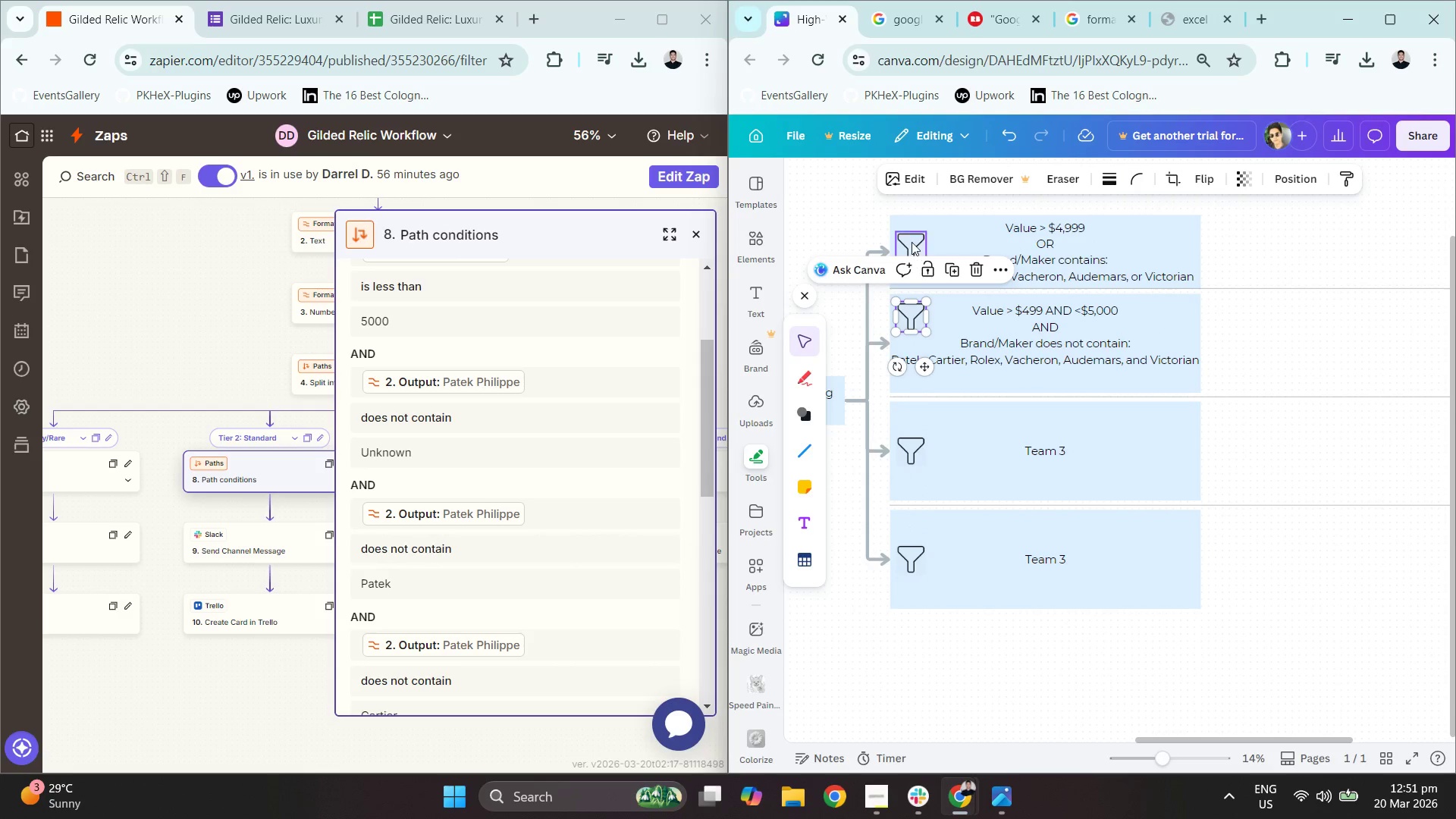 
left_click_drag(start_coordinate=[912, 242], to_coordinate=[912, 229])
 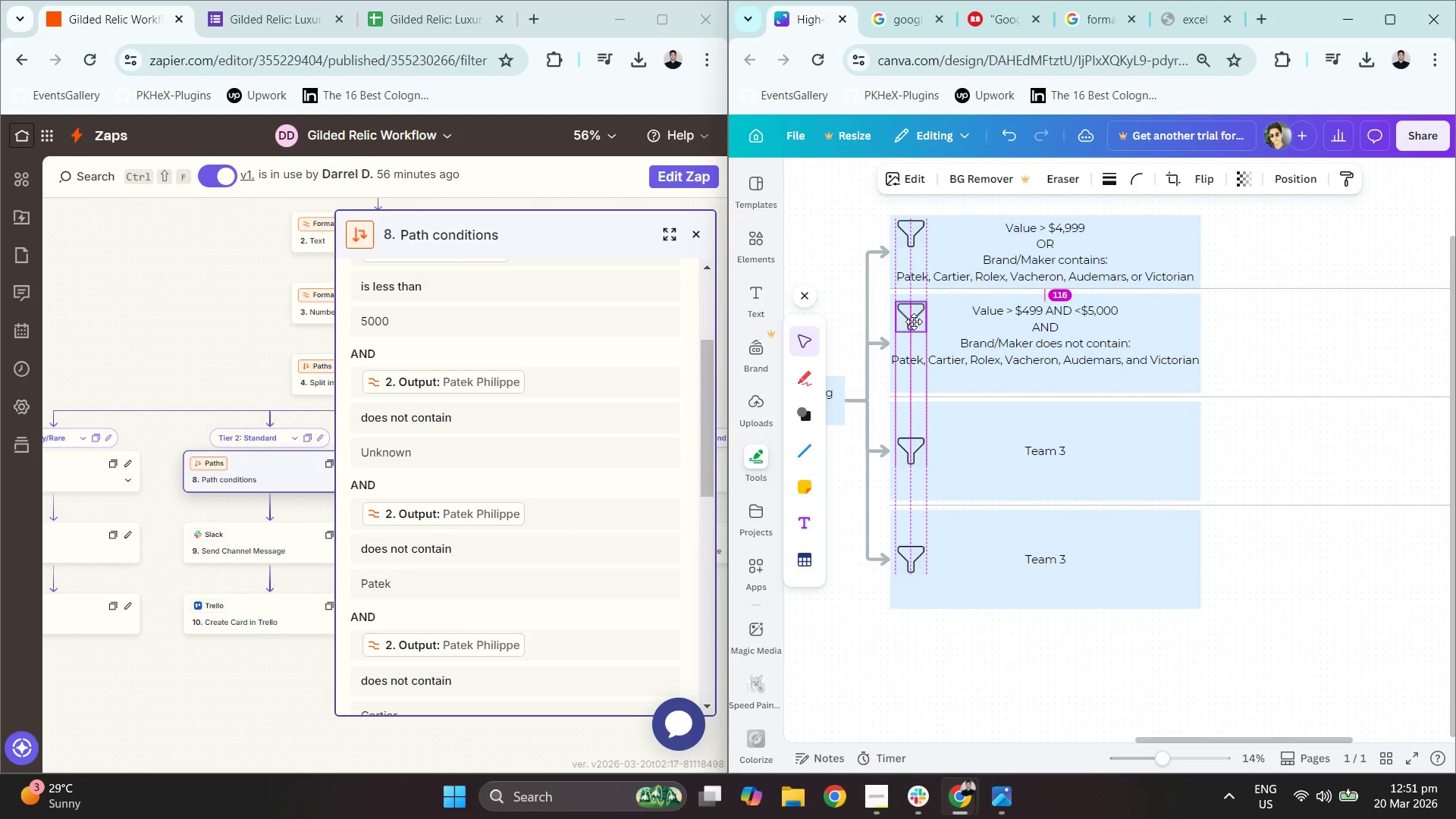 
wait(6.19)
 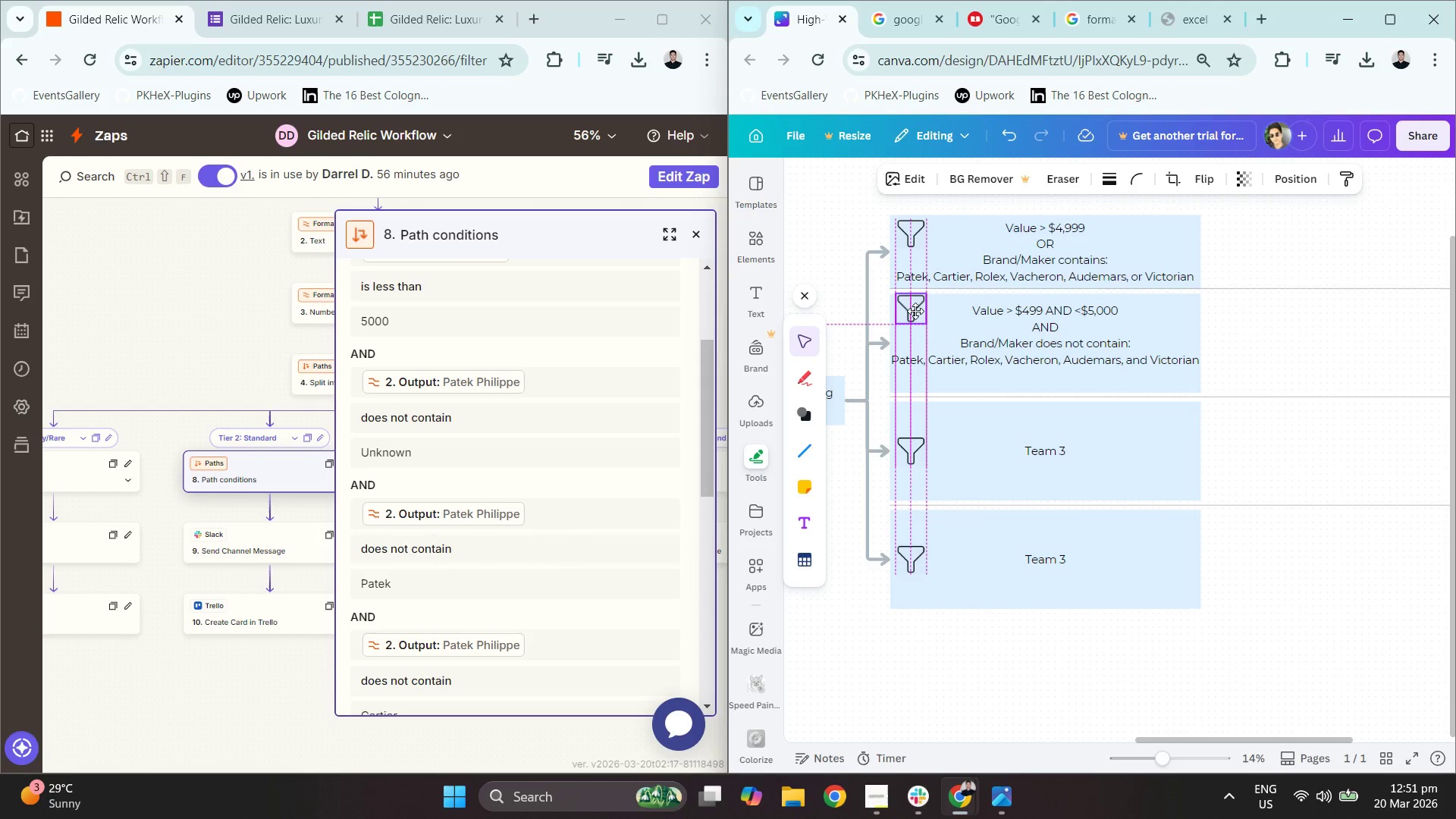 
hold_key(key=ControlLeft, duration=0.94)
scroll: coordinate [916, 238], scroll_direction: up, amount: 3.0
 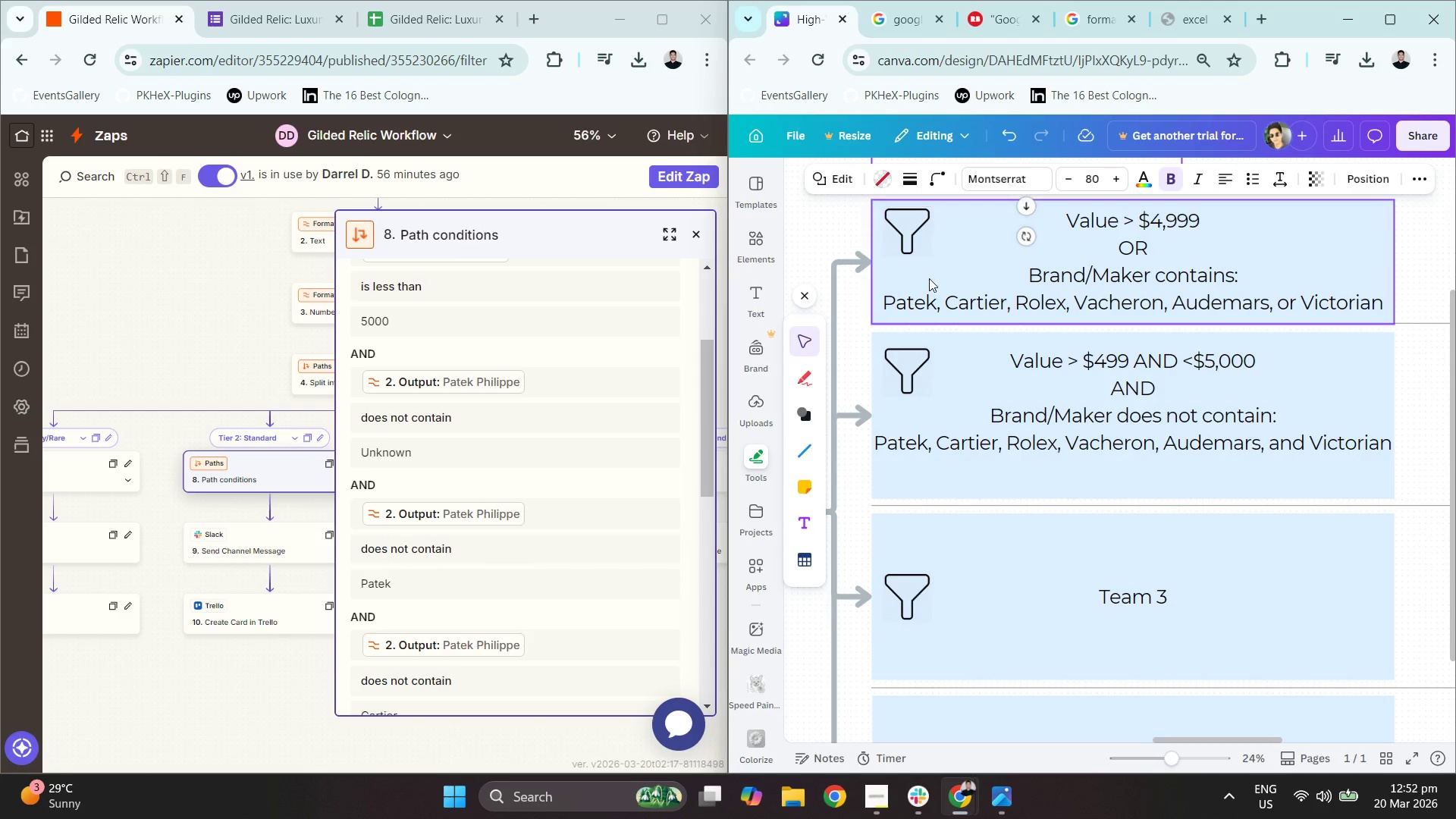 
wait(5.12)
 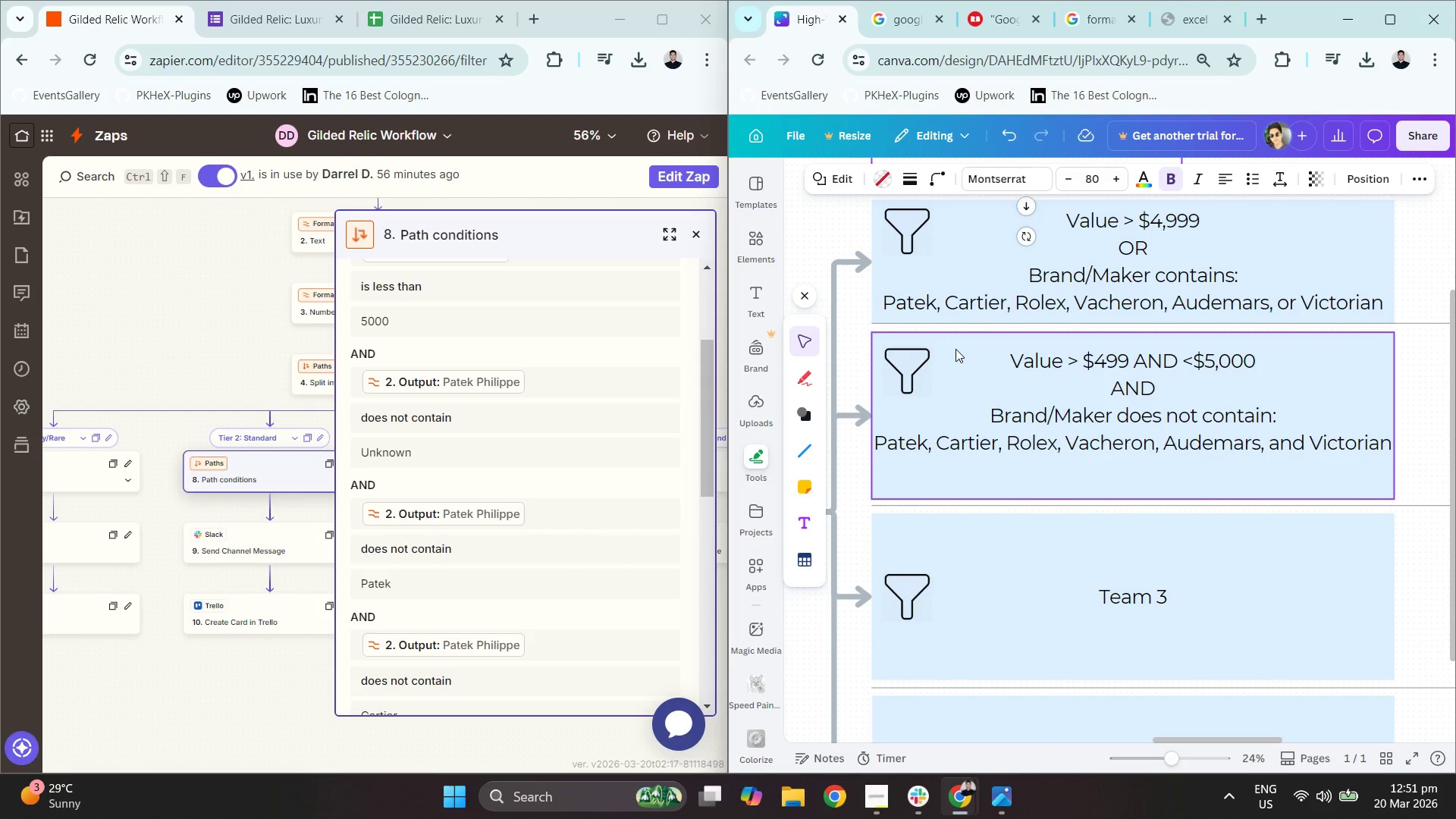 
left_click_drag(start_coordinate=[909, 229], to_coordinate=[909, 233])
 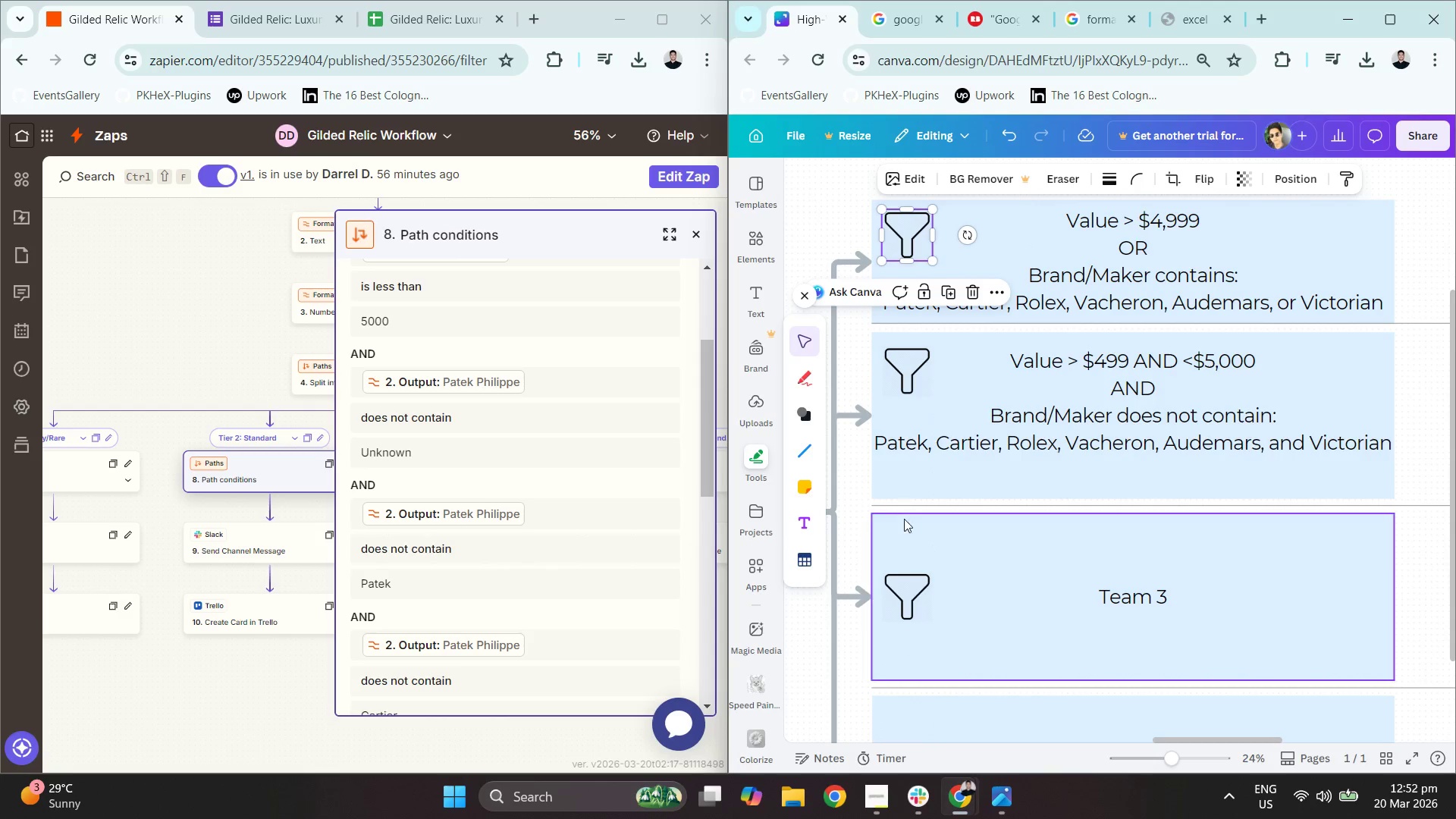 
left_click_drag(start_coordinate=[910, 582], to_coordinate=[906, 533])
 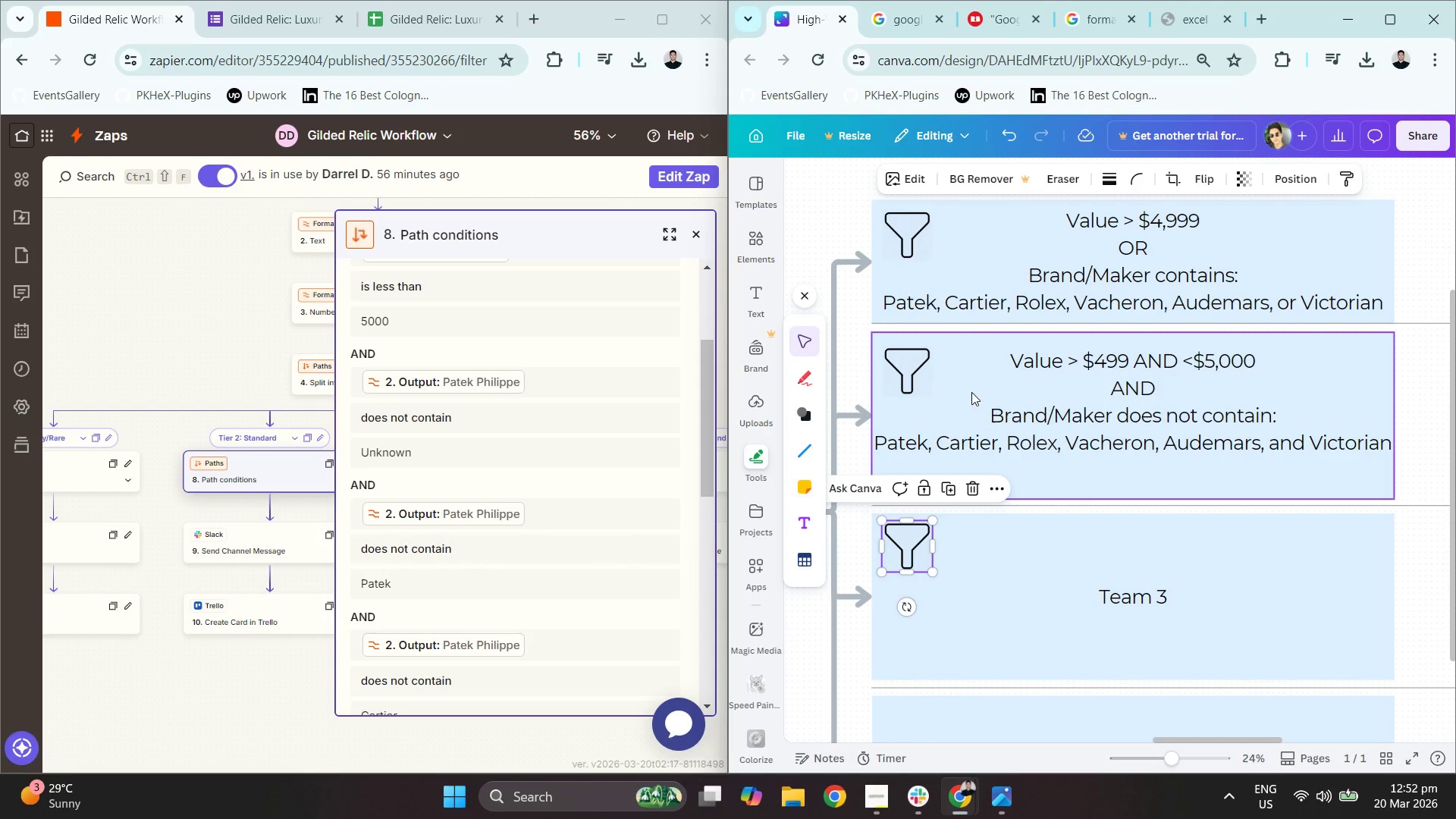 
left_click_drag(start_coordinate=[915, 364], to_coordinate=[915, 359])
 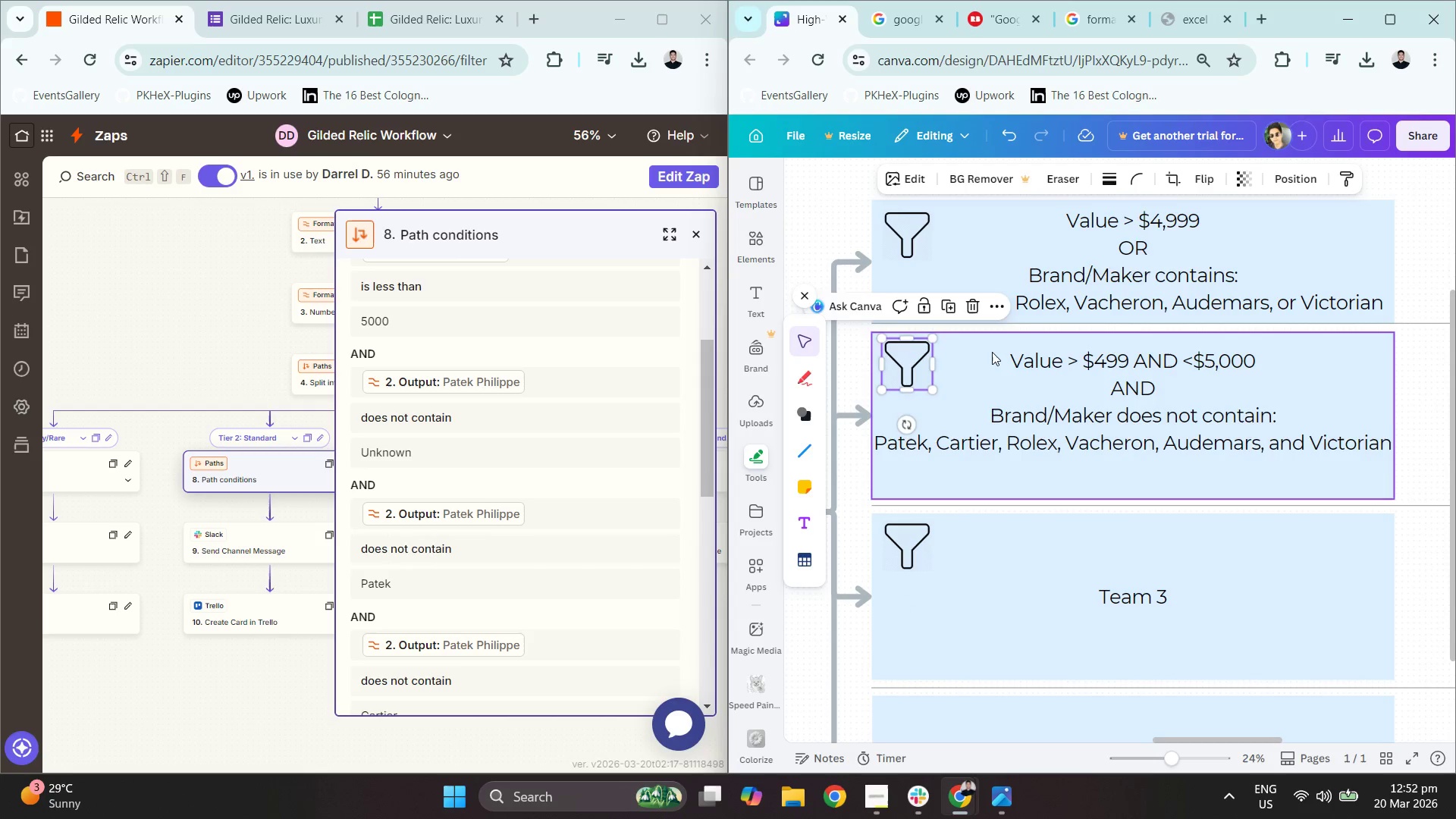 
left_click([993, 352])
 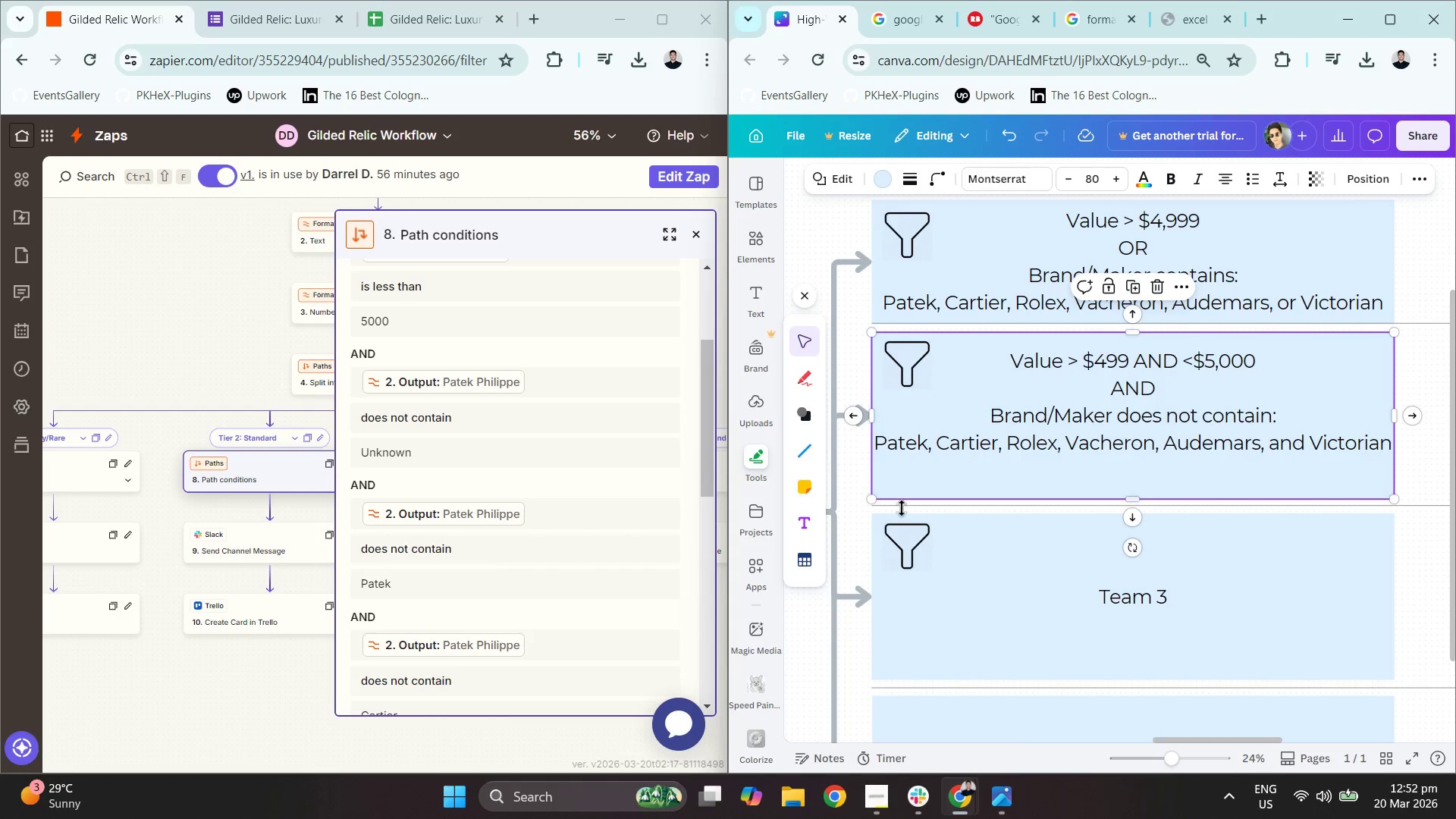 
scroll: coordinate [937, 510], scroll_direction: down, amount: 3.0
 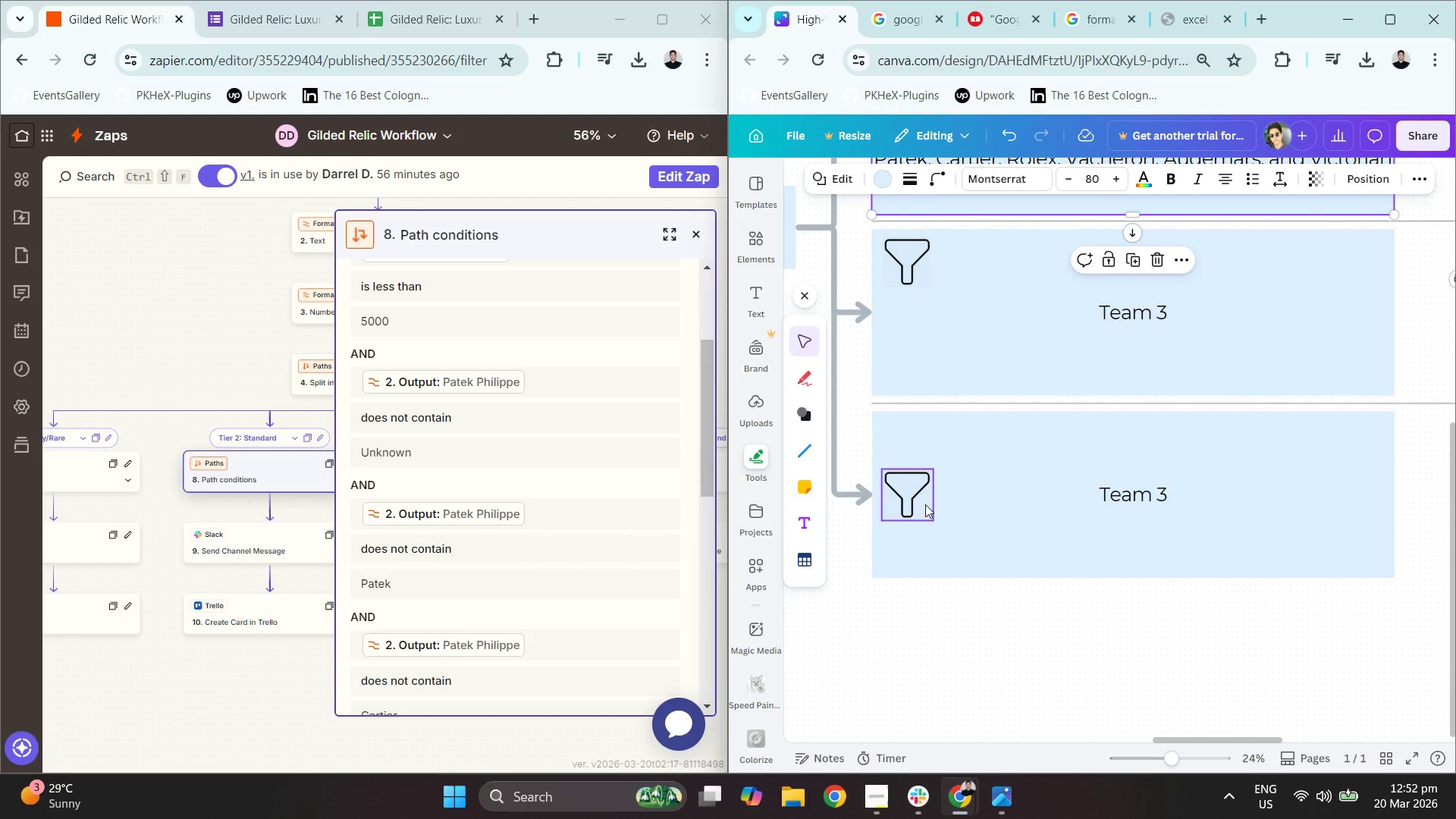 
left_click_drag(start_coordinate=[918, 501], to_coordinate=[918, 451])
 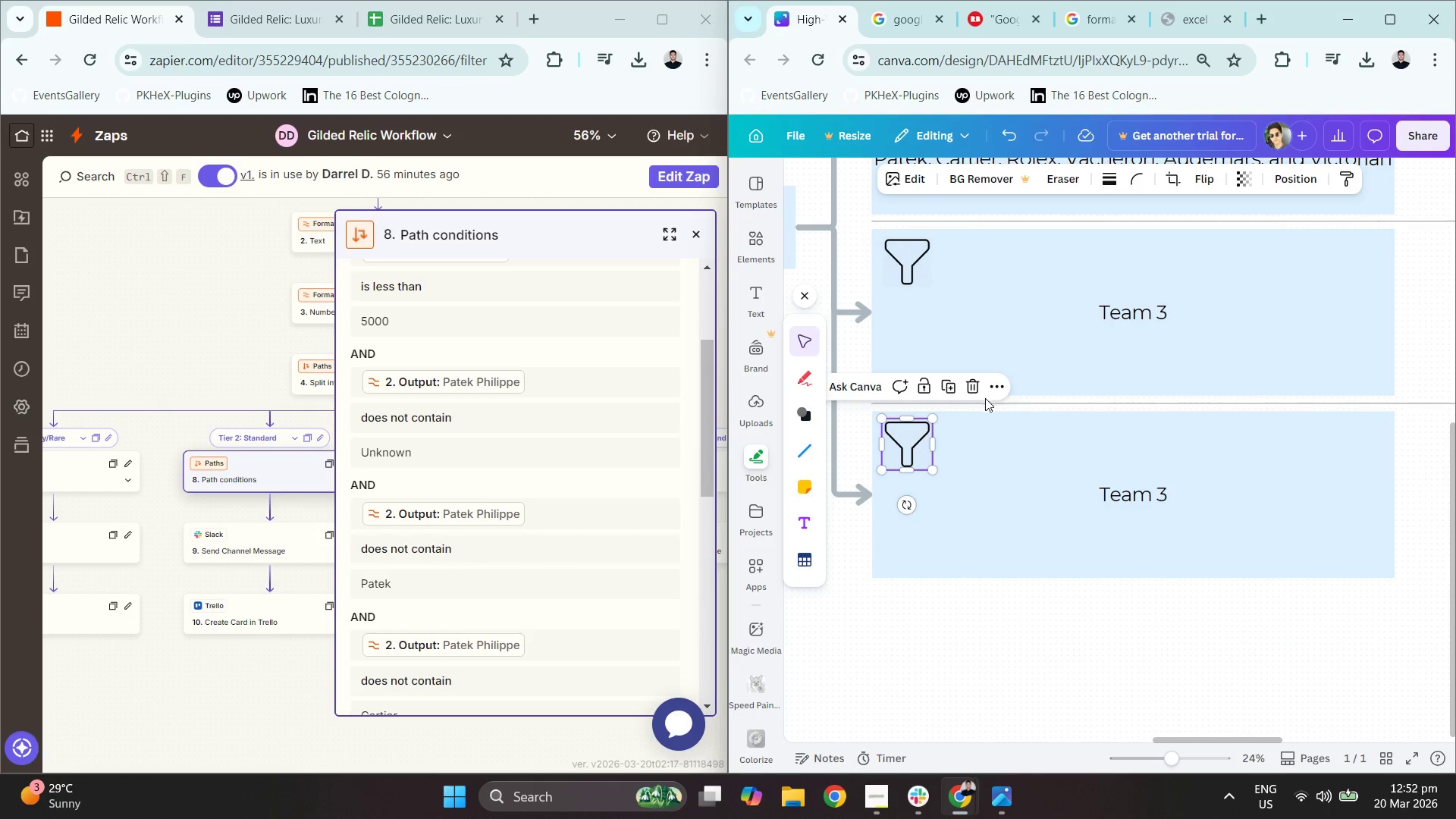 
double_click([990, 417])
 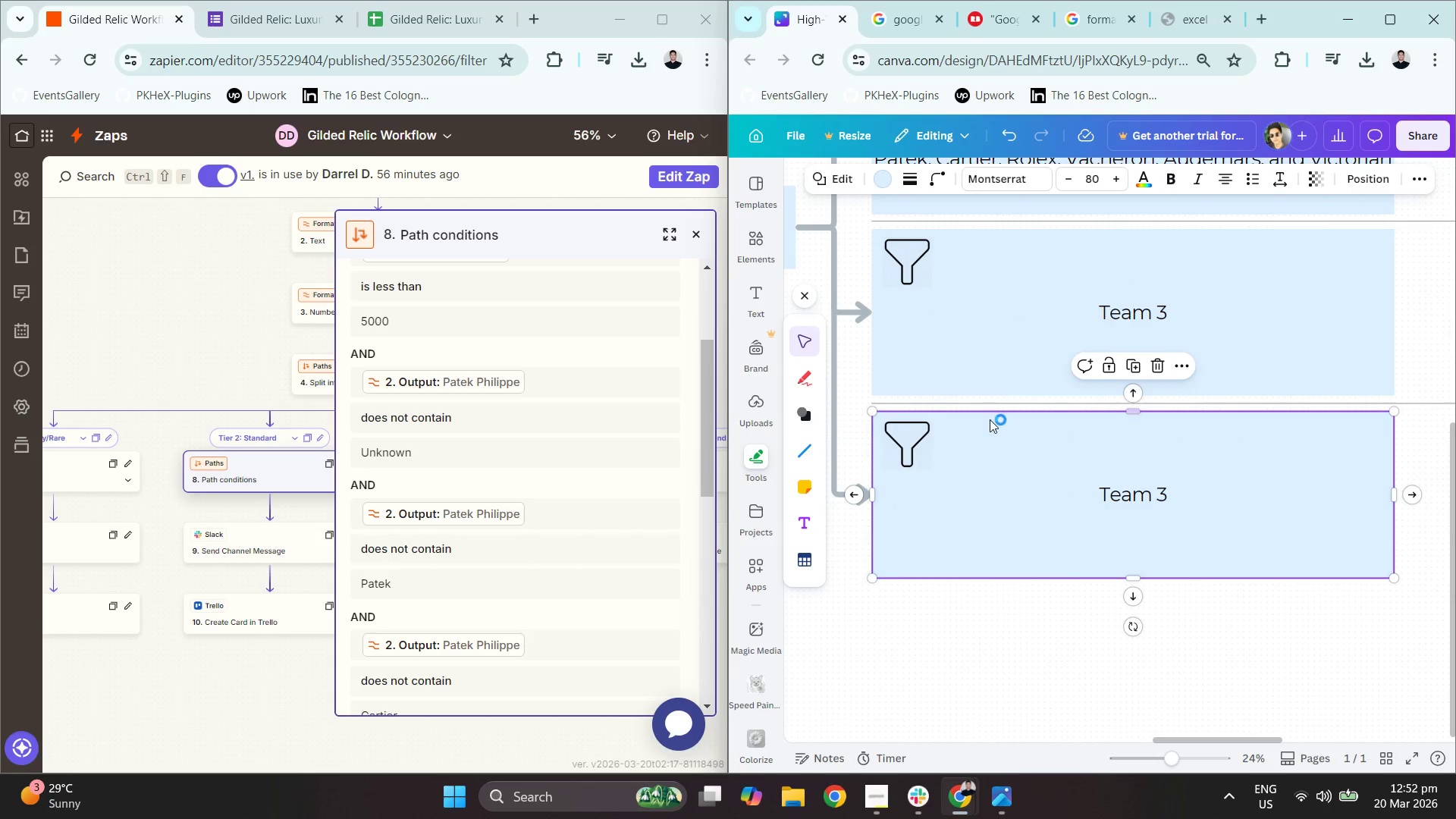 
scroll: coordinate [998, 420], scroll_direction: up, amount: 3.0
 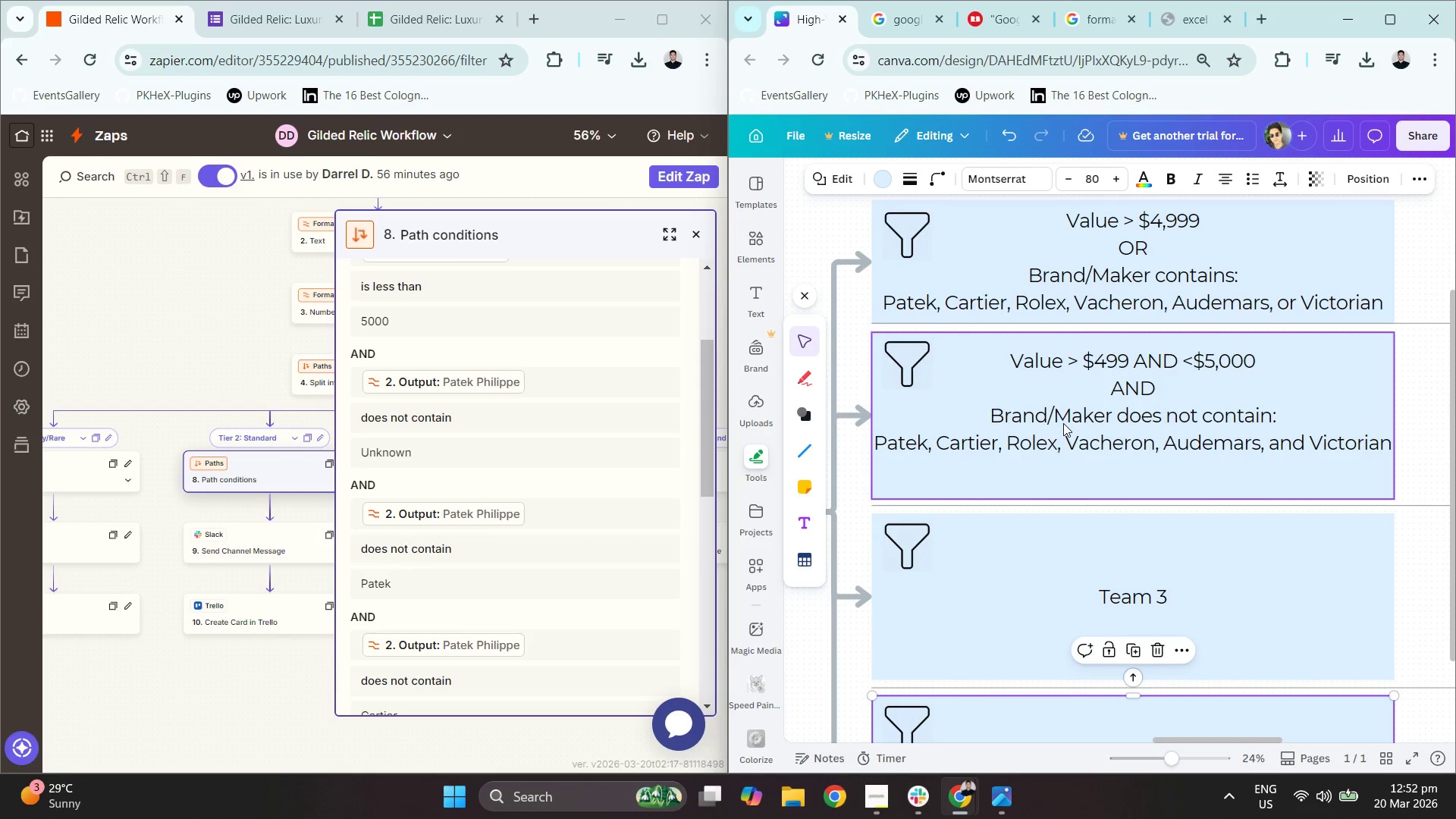 
wait(8.78)
 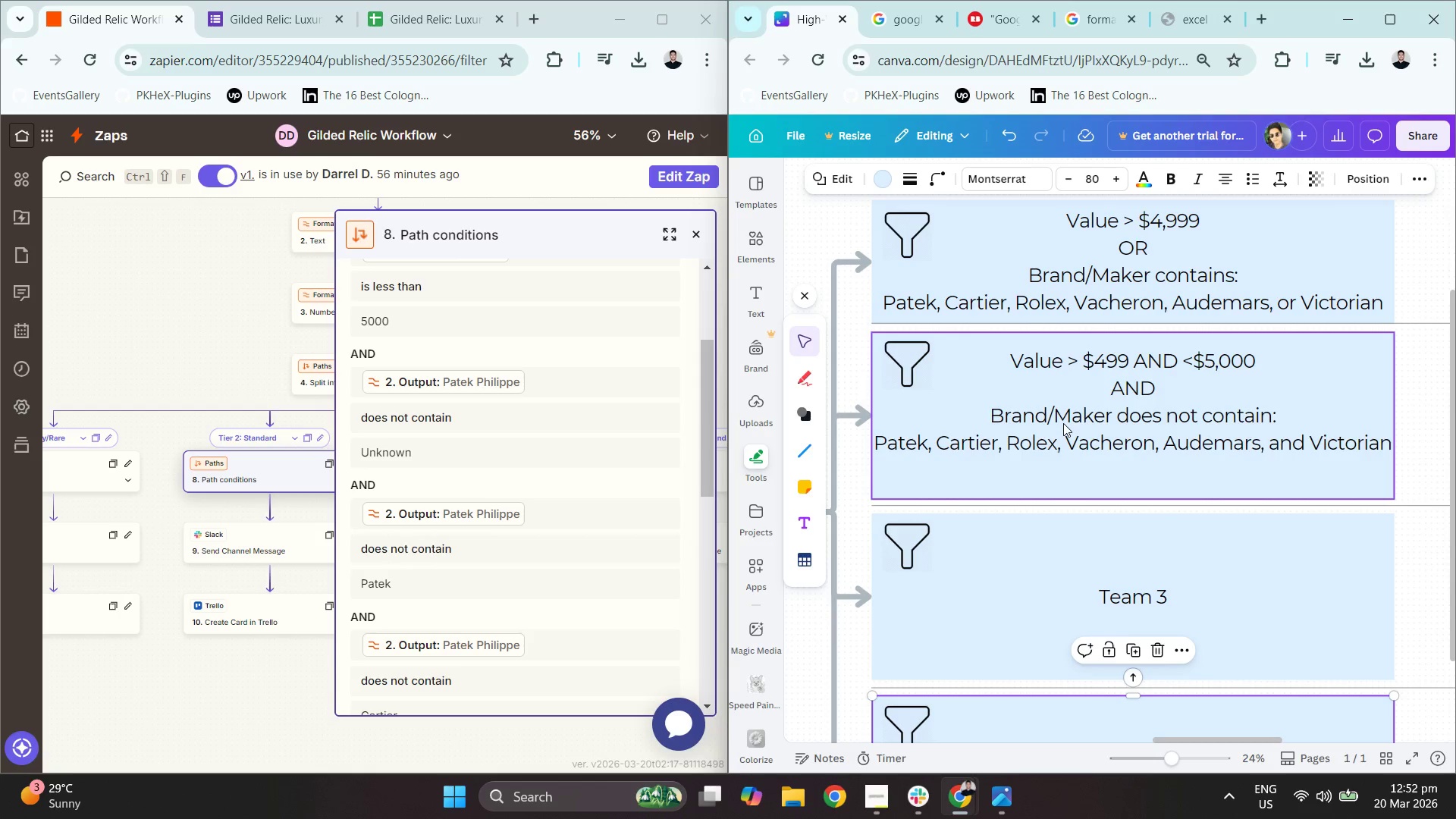 
left_click([1093, 416])
 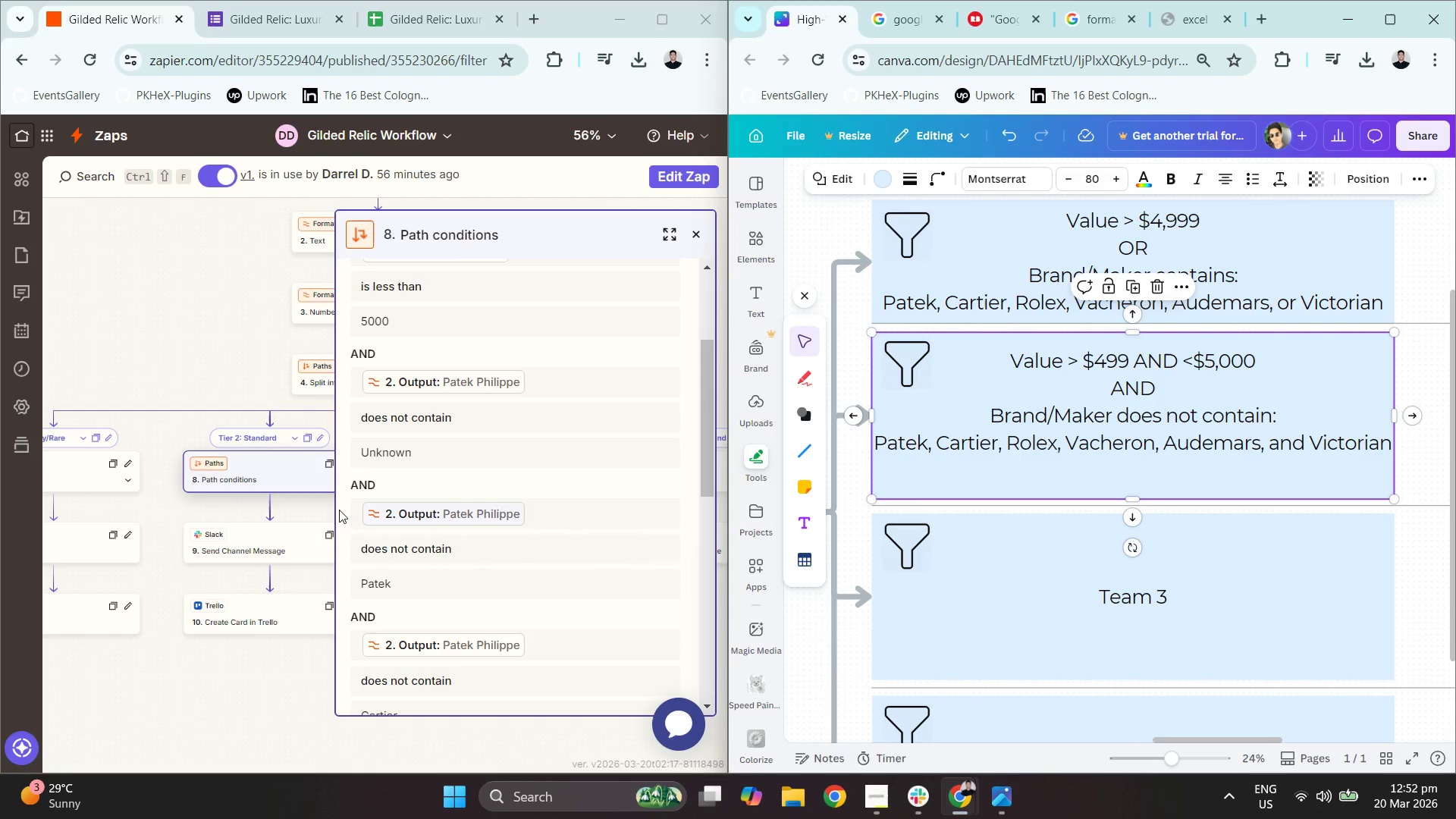 
left_click([201, 303])
 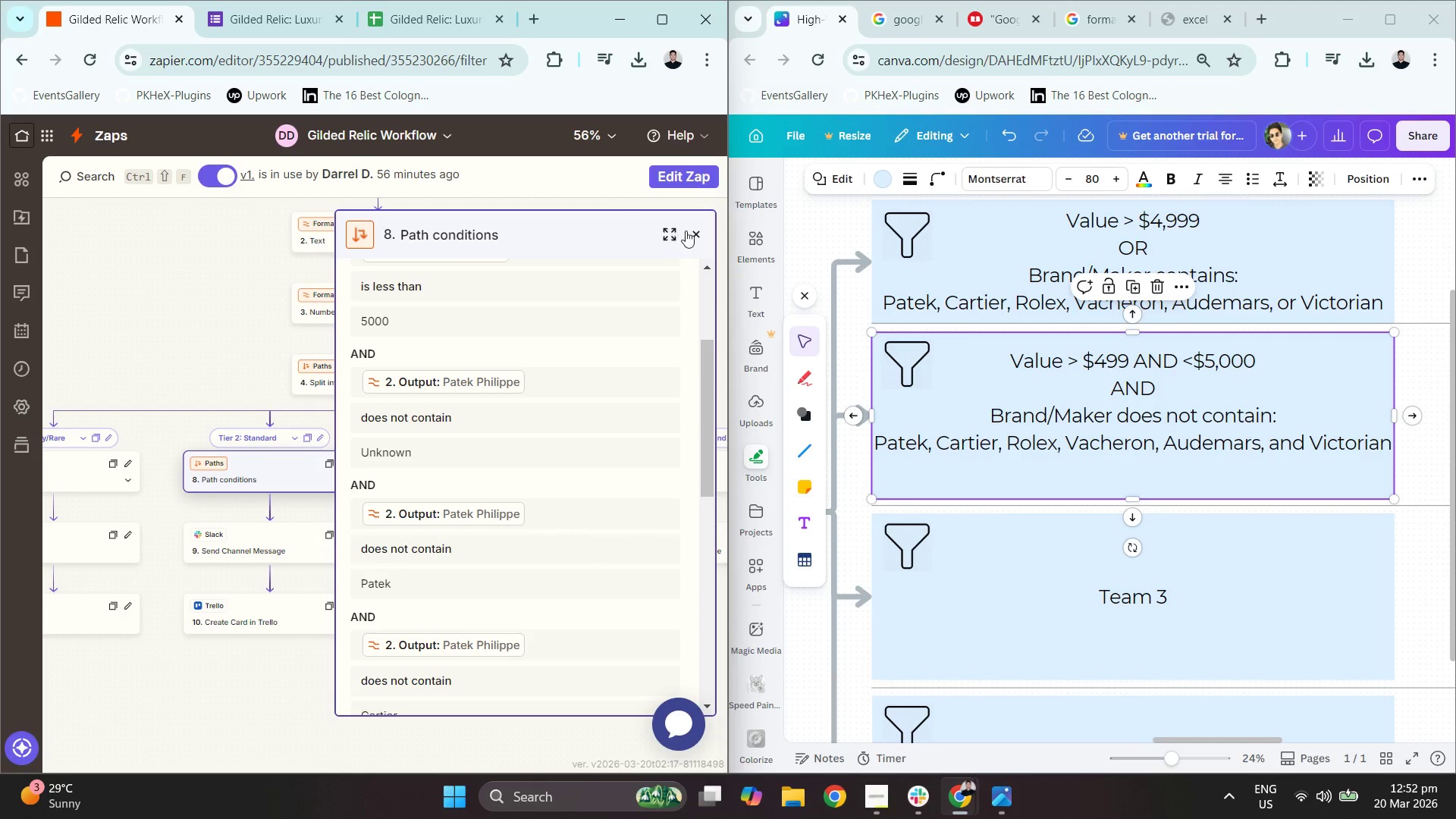 
left_click([233, 719])
 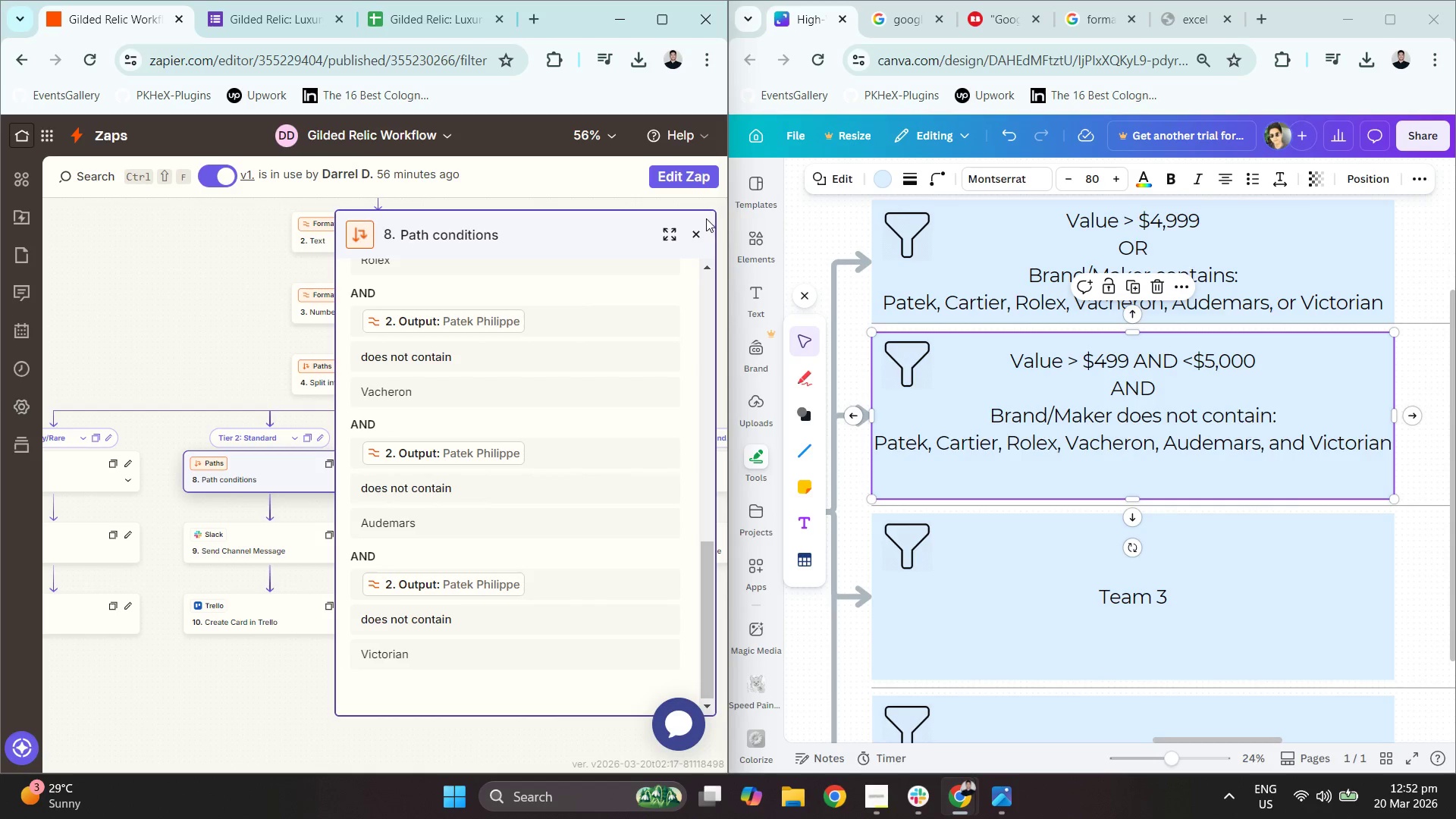 
scroll: coordinate [567, 488], scroll_direction: down, amount: 9.0
 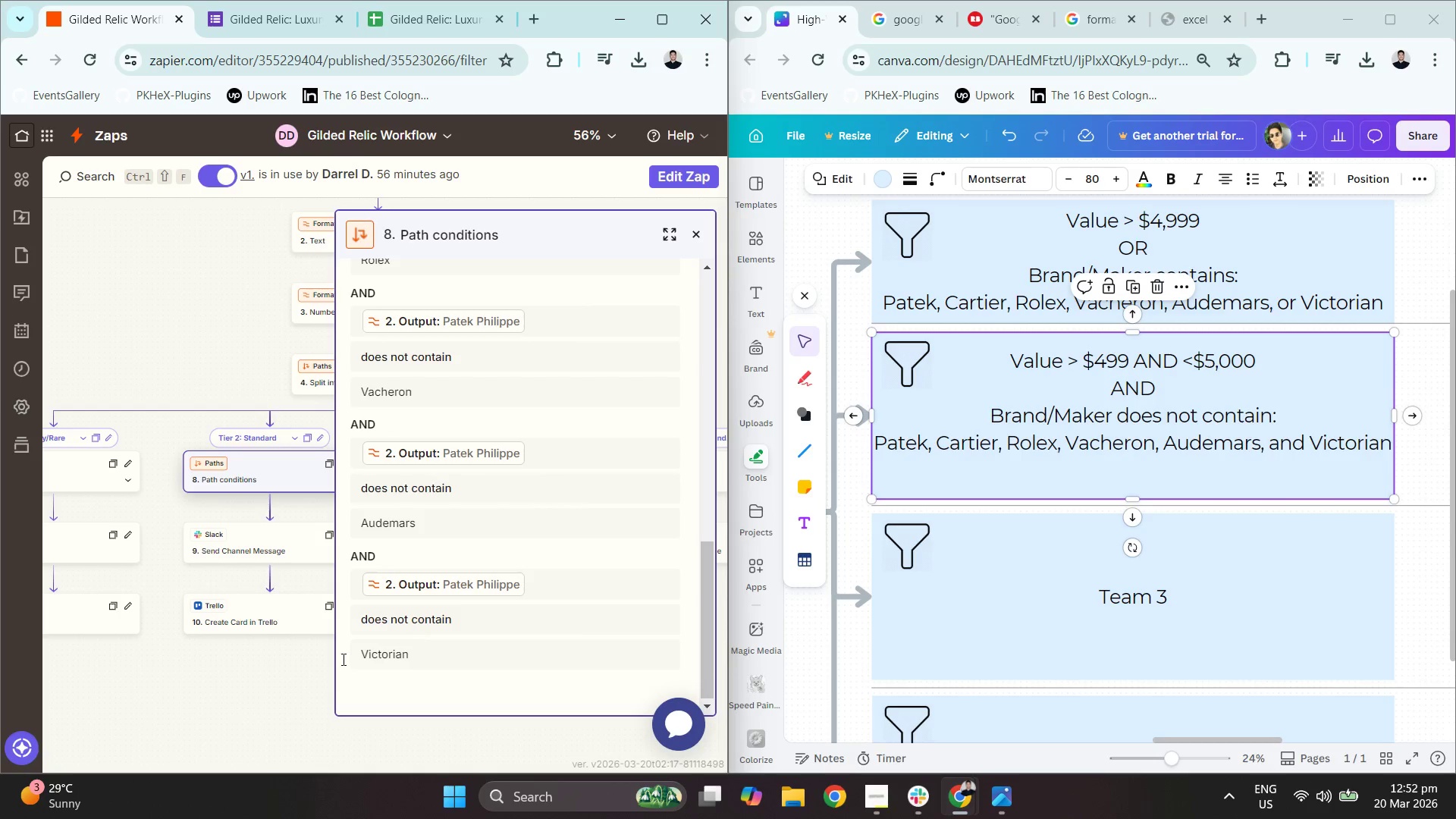 
left_click([691, 230])
 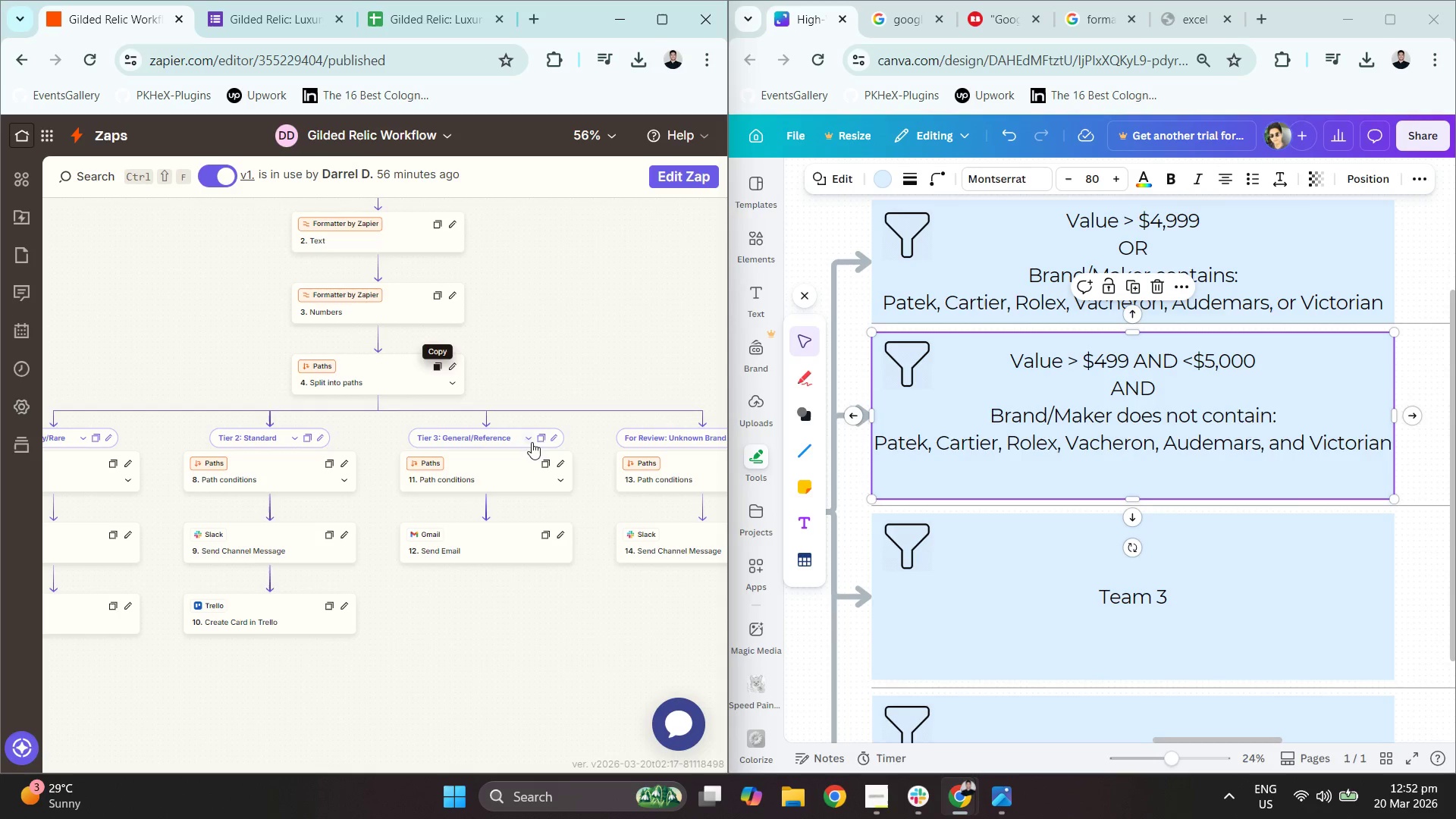 
left_click([497, 489])